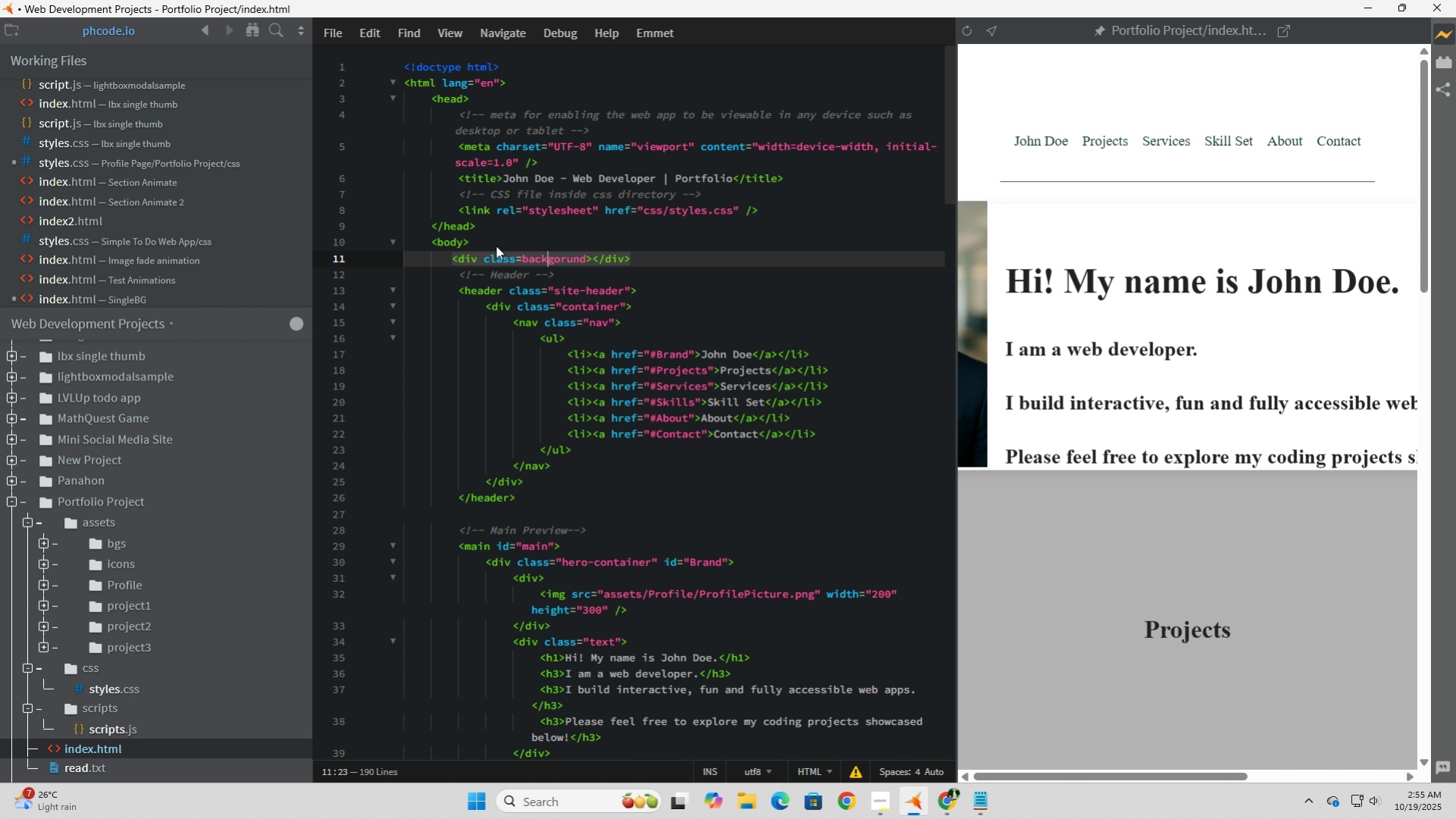 
key(ArrowRight)
 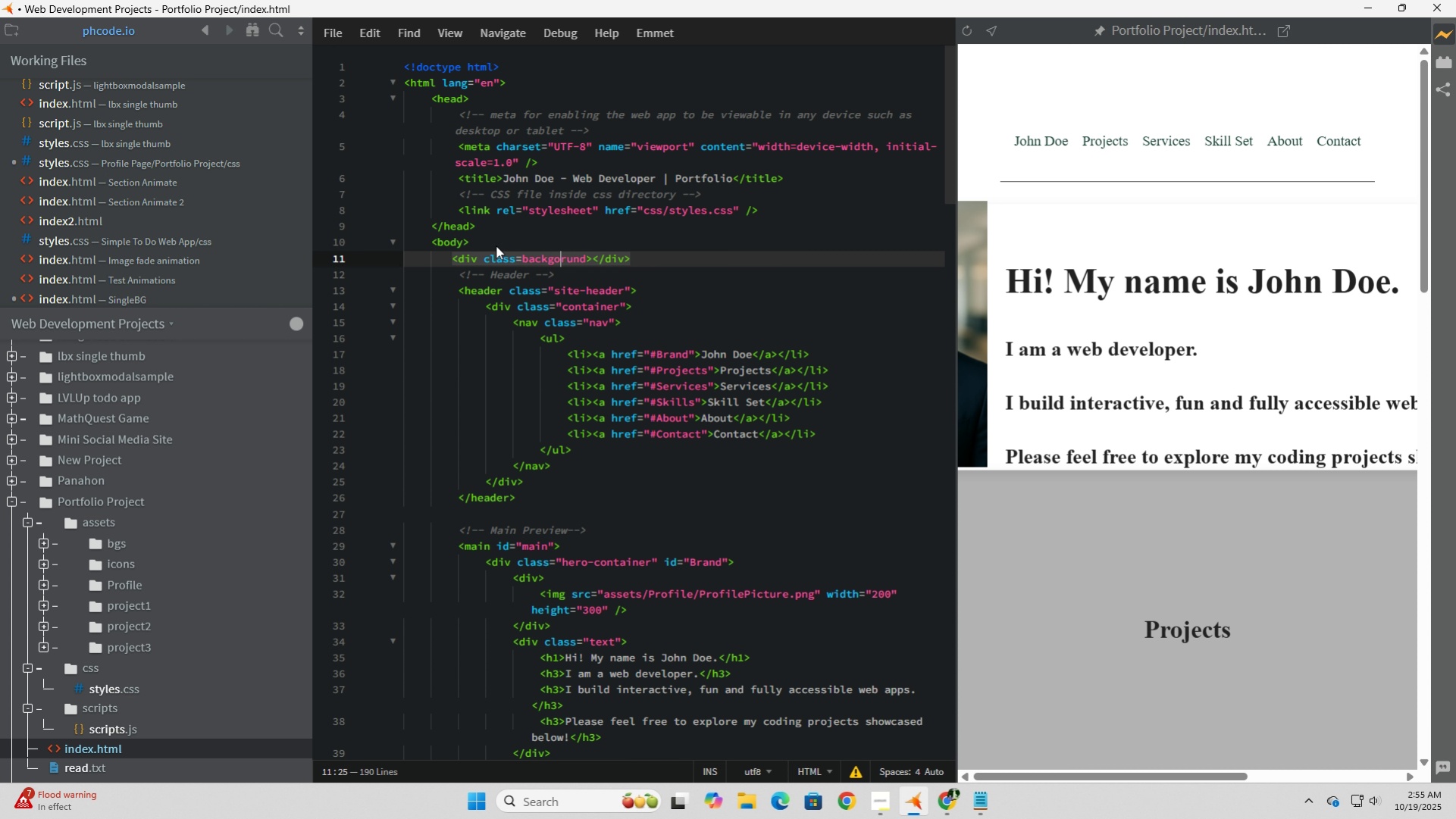 
key(ArrowRight)
 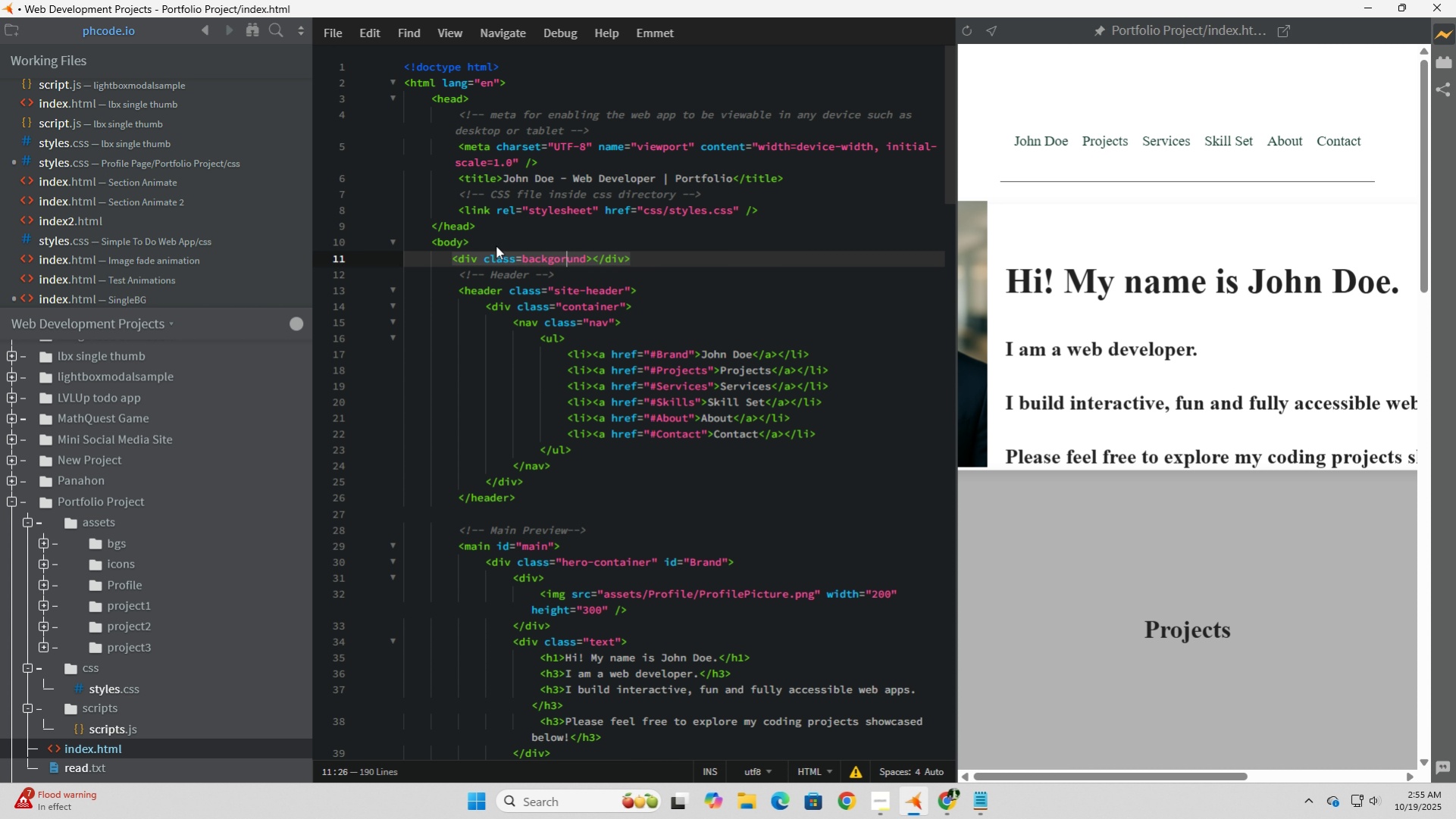 
key(ArrowRight)
 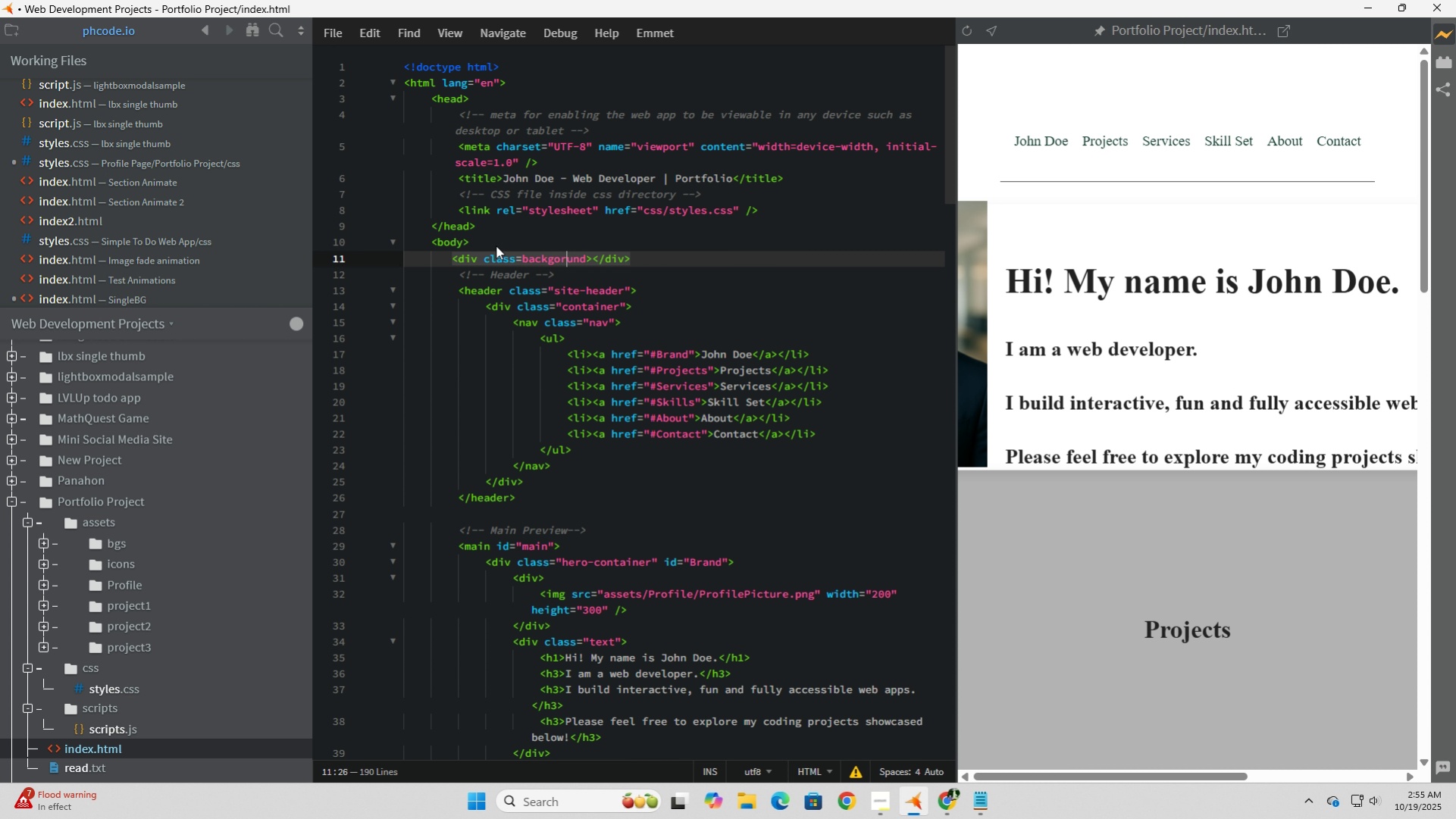 
key(Backspace)
key(Backspace)
type(e)
key(Backspace)
type(ro)
 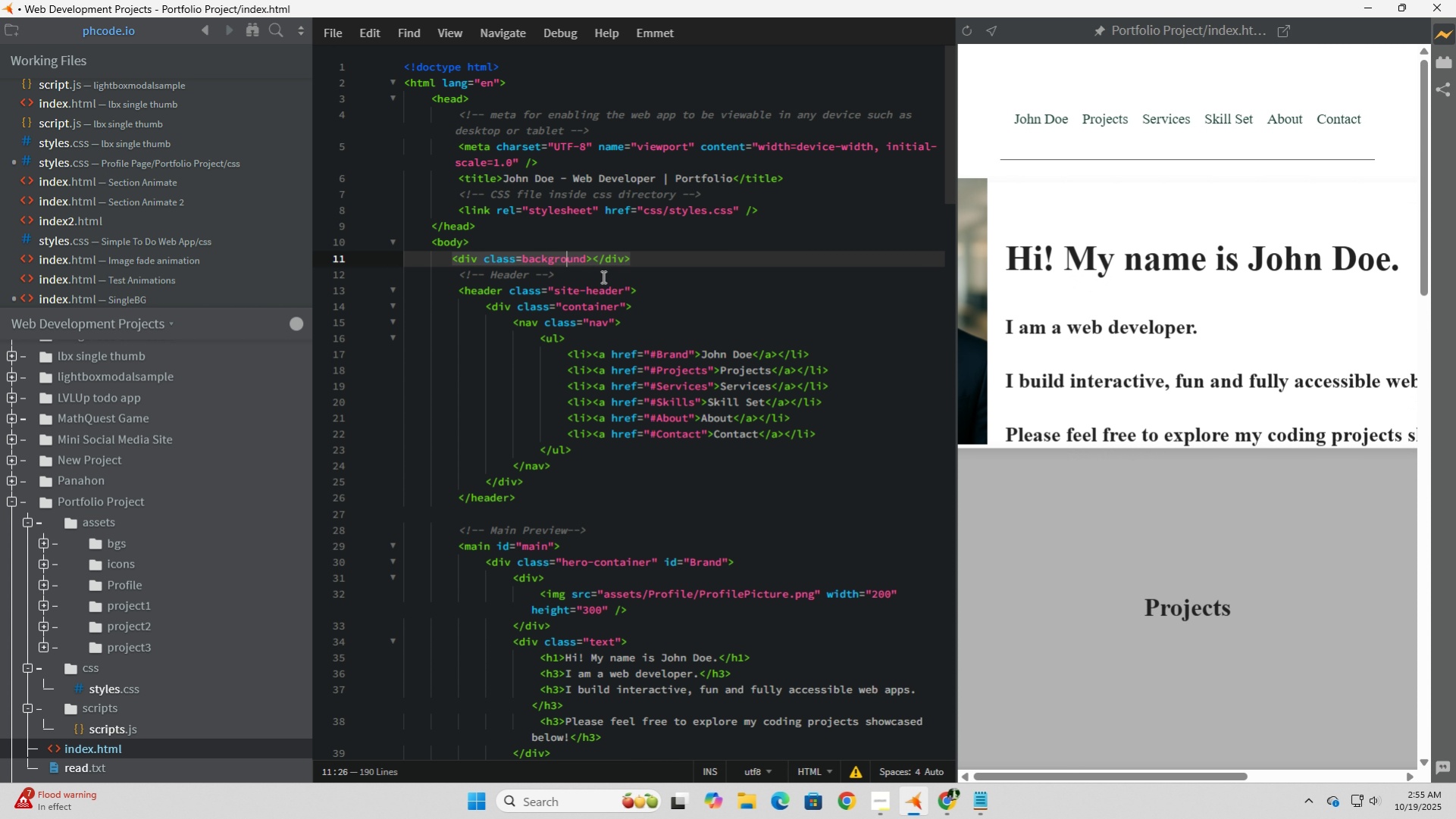 
left_click([684, 279])
 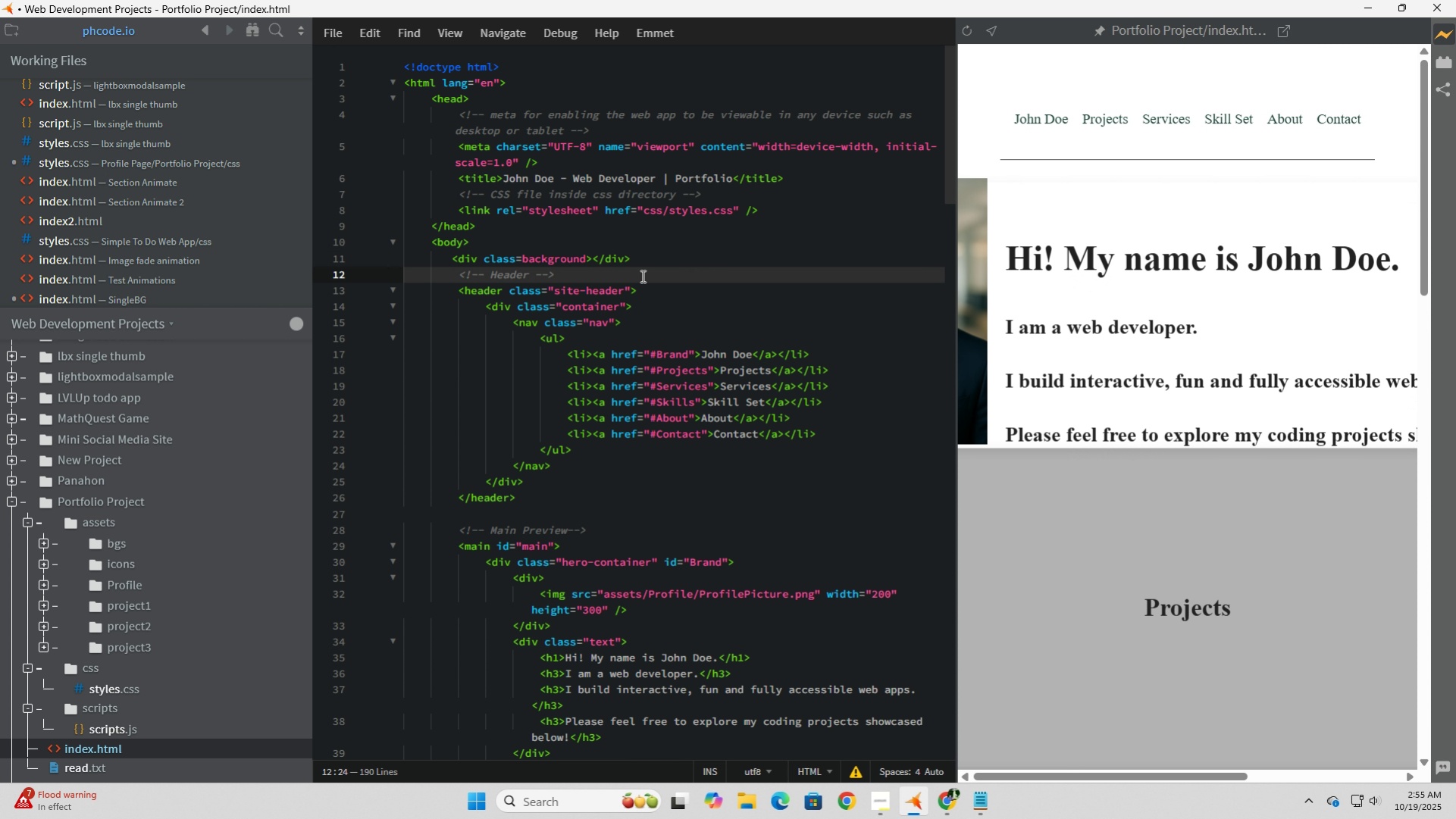 
wait(11.54)
 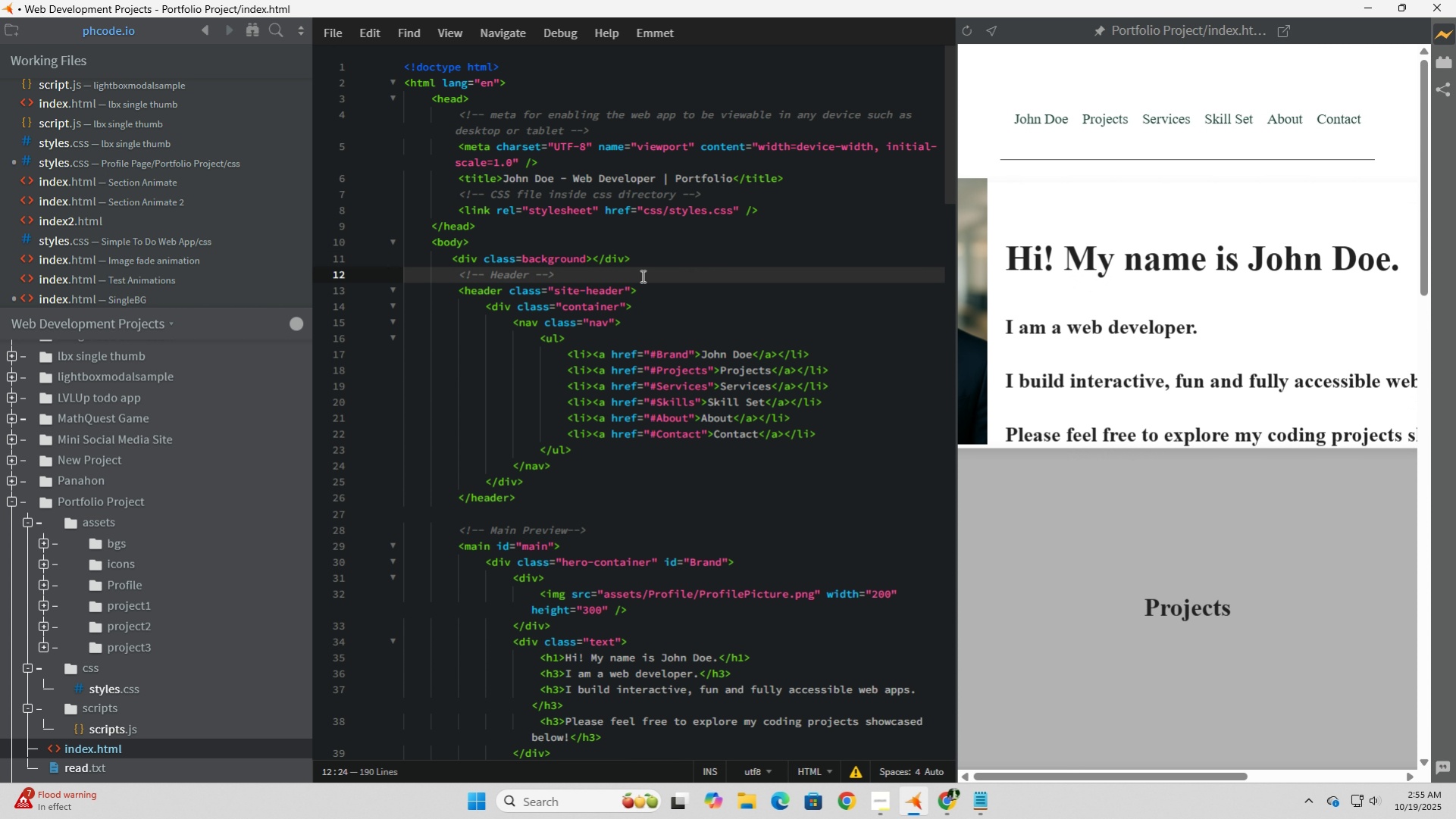 
left_click_drag(start_coordinate=[669, 260], to_coordinate=[411, 261])
 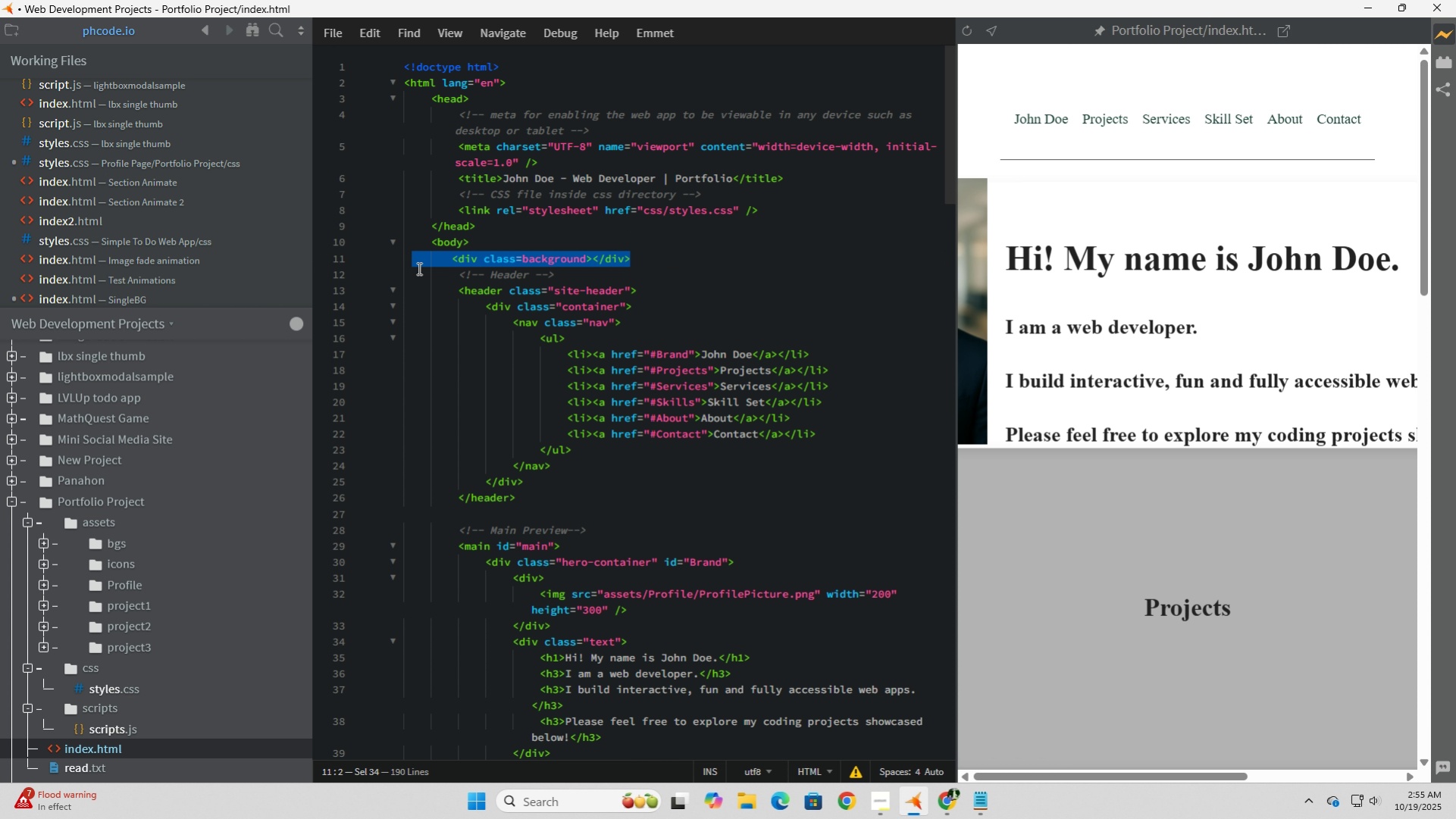 
key(Control+X)
 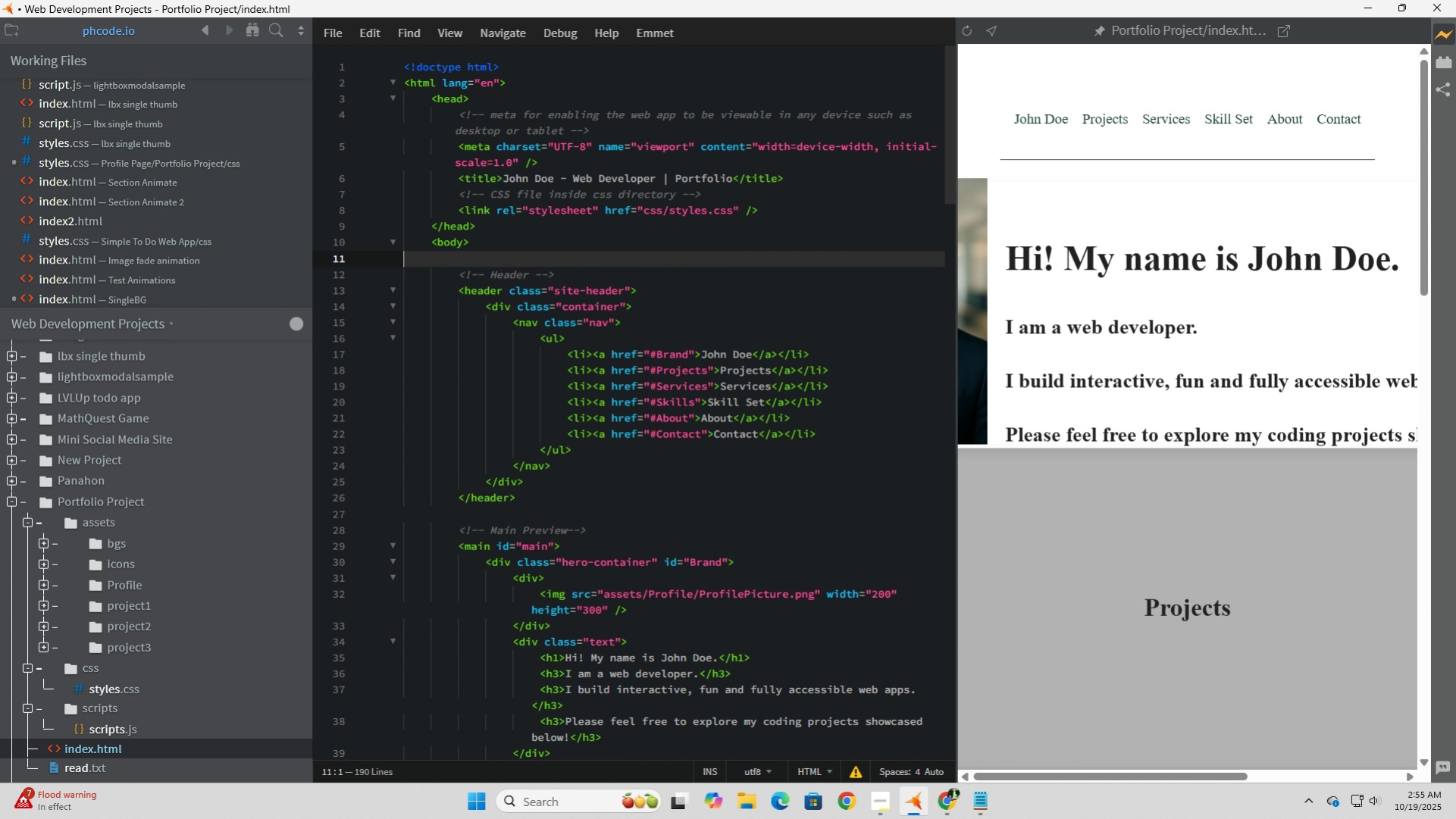 
key(Backspace)
 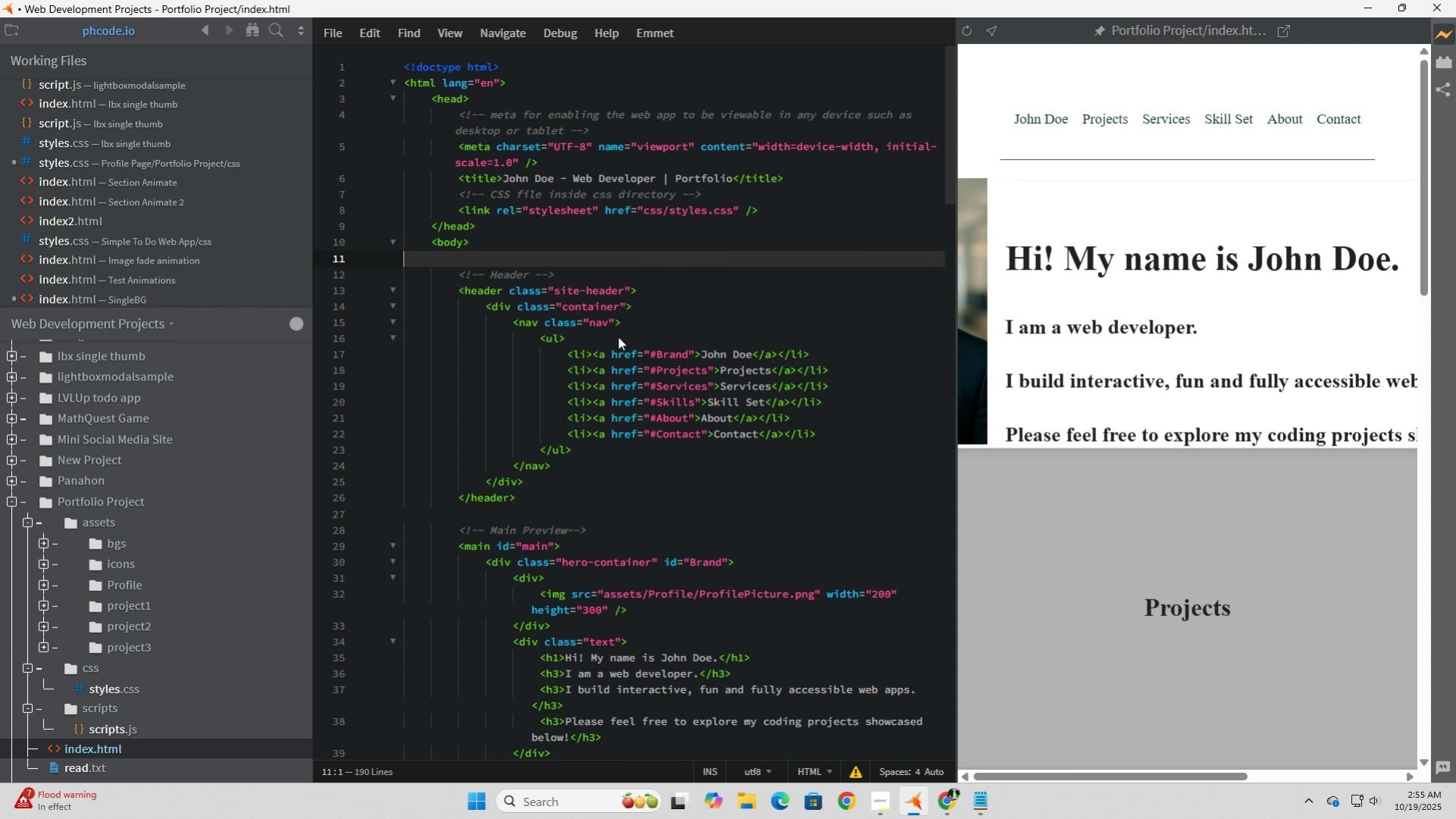 
key(Backspace)
 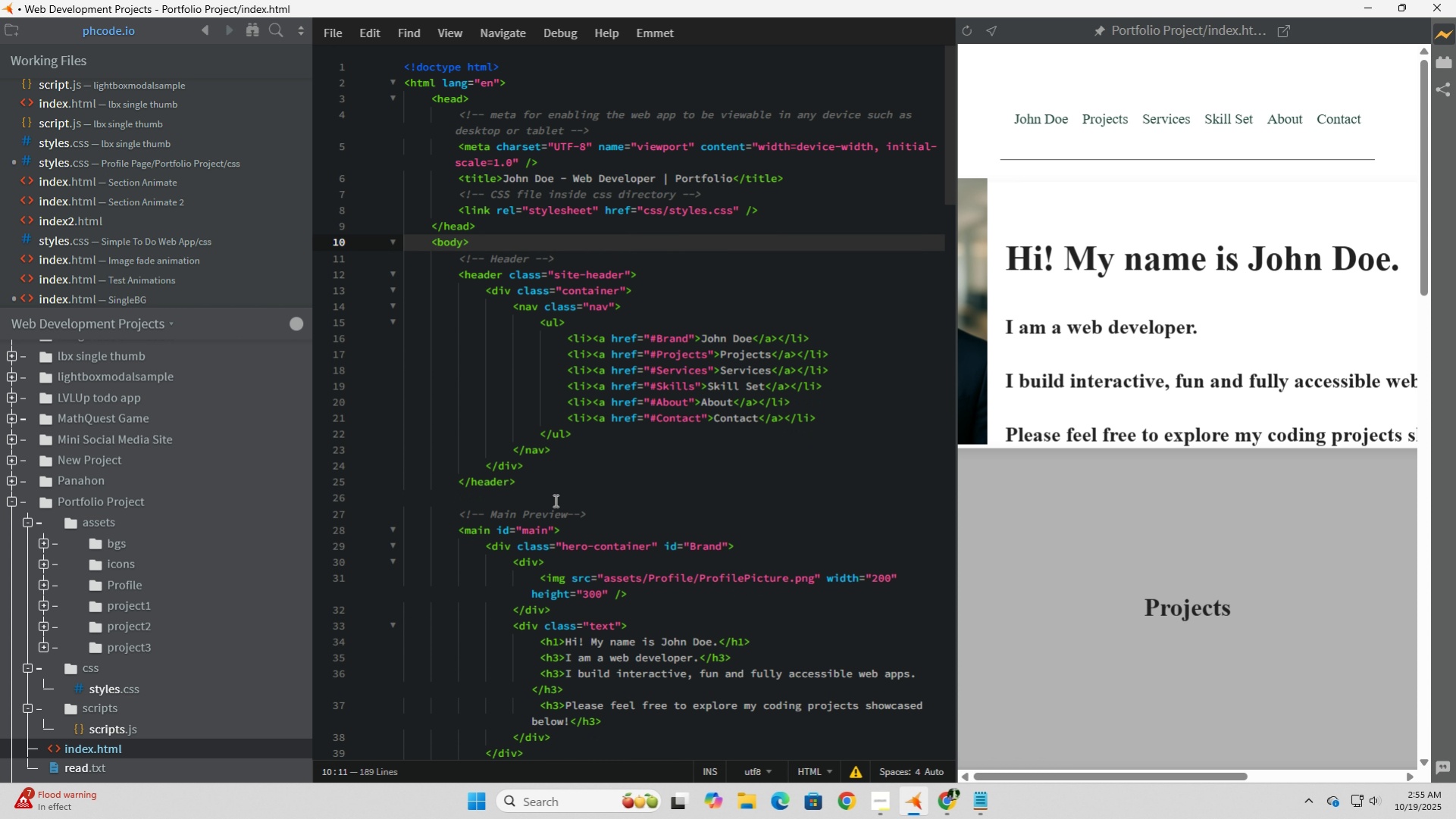 
left_click([553, 499])
 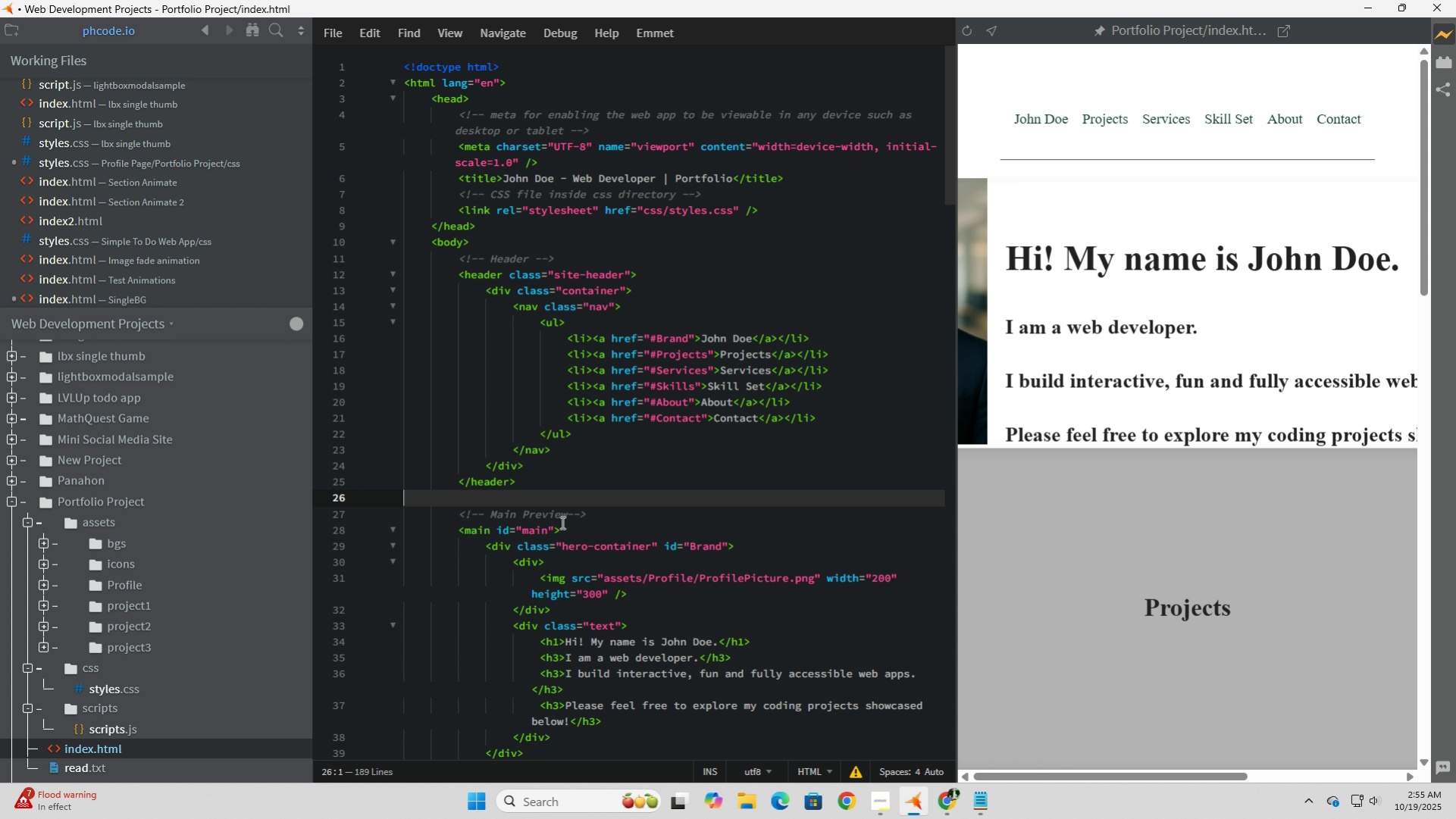 
left_click([604, 517])
 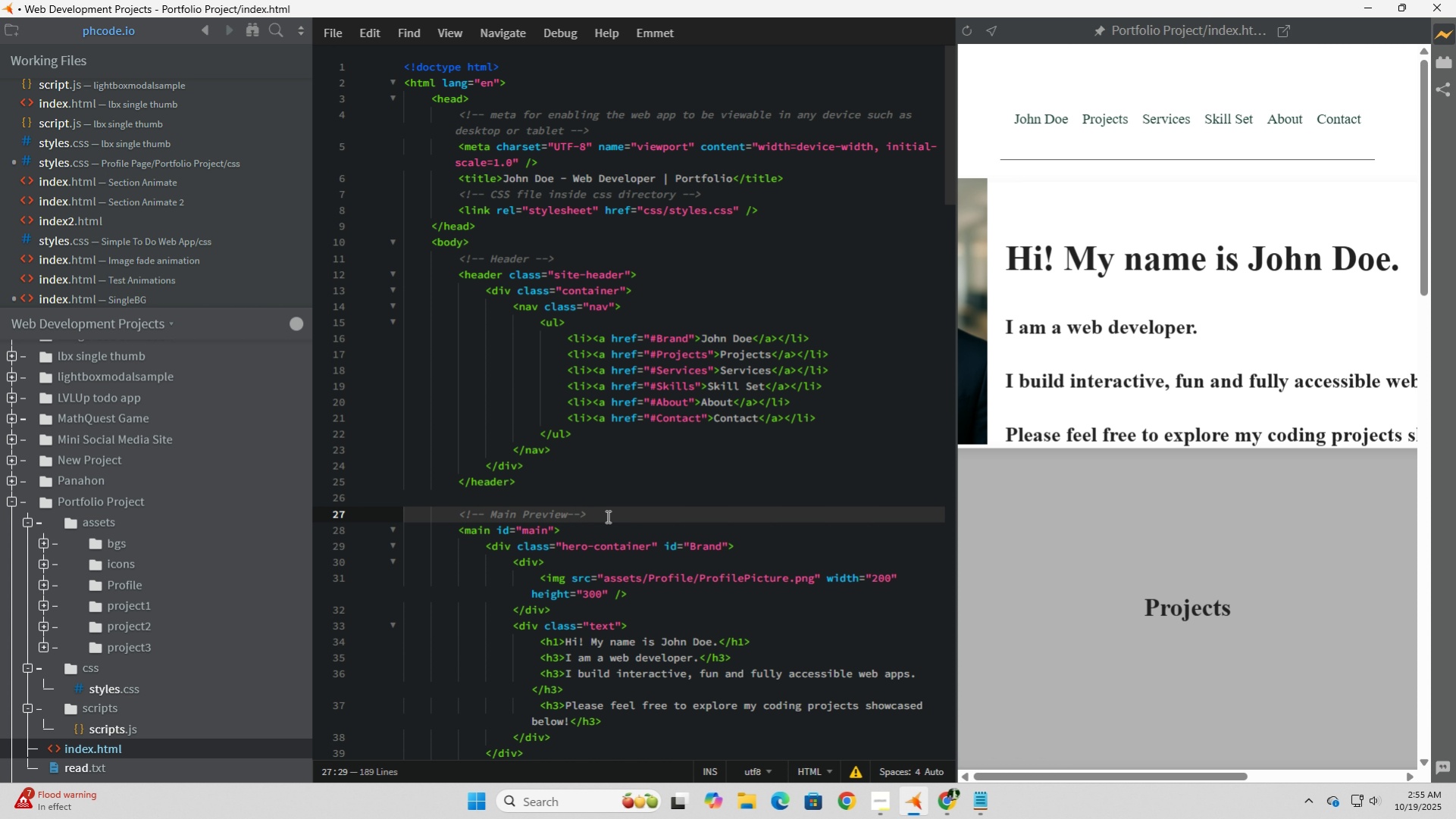 
key(Enter)
 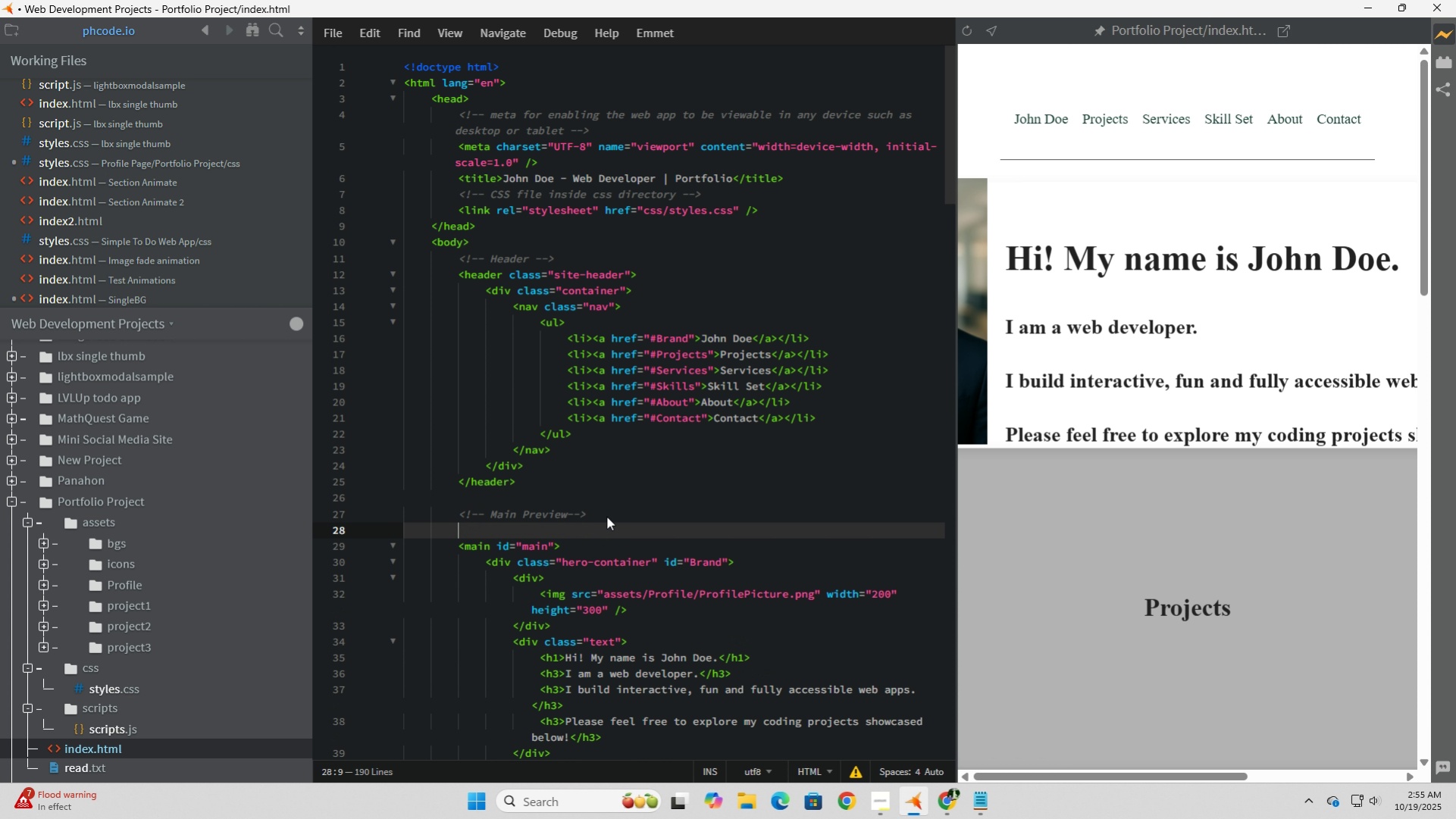 
key(Control+V)
 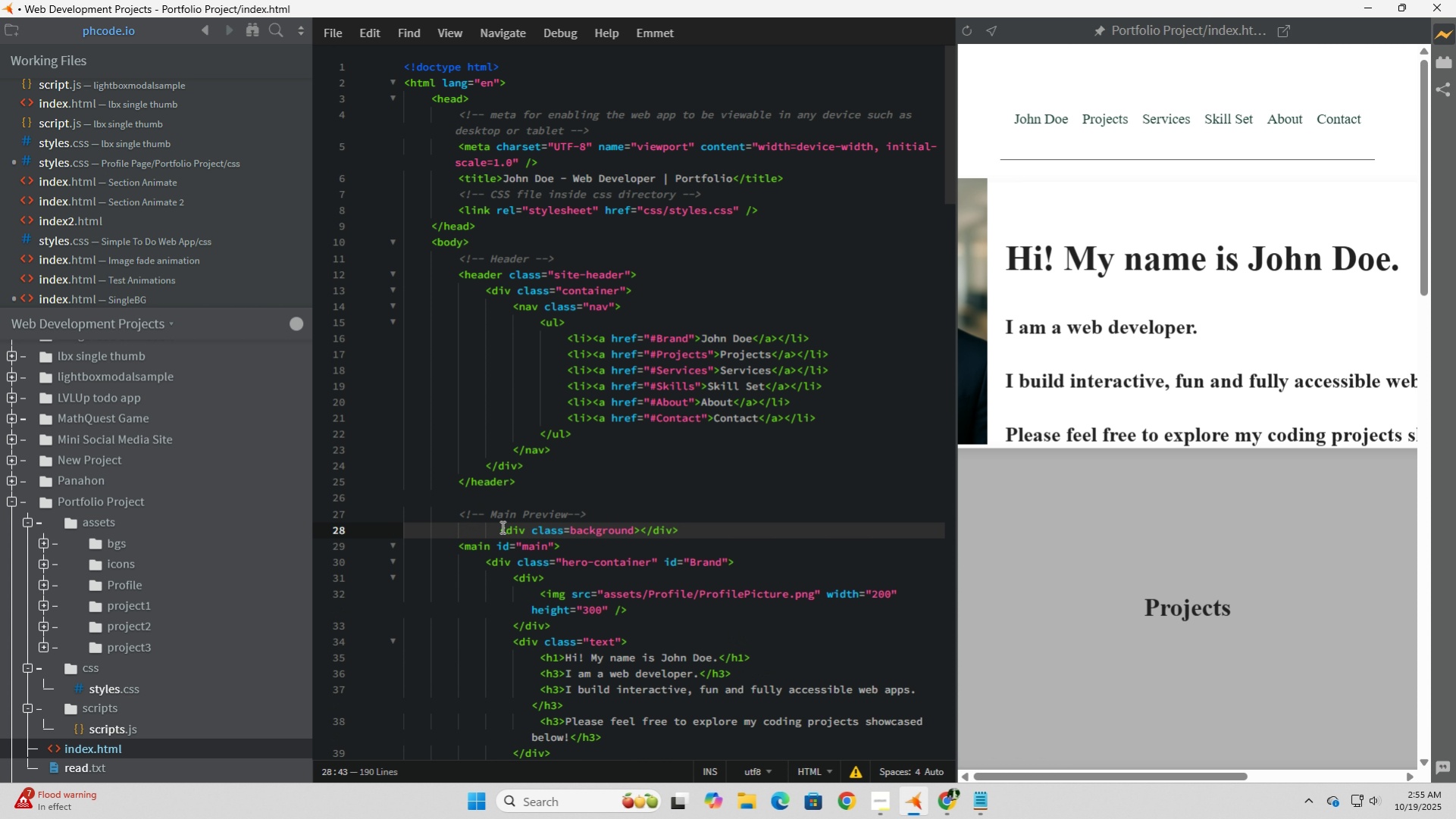 
left_click([501, 527])
 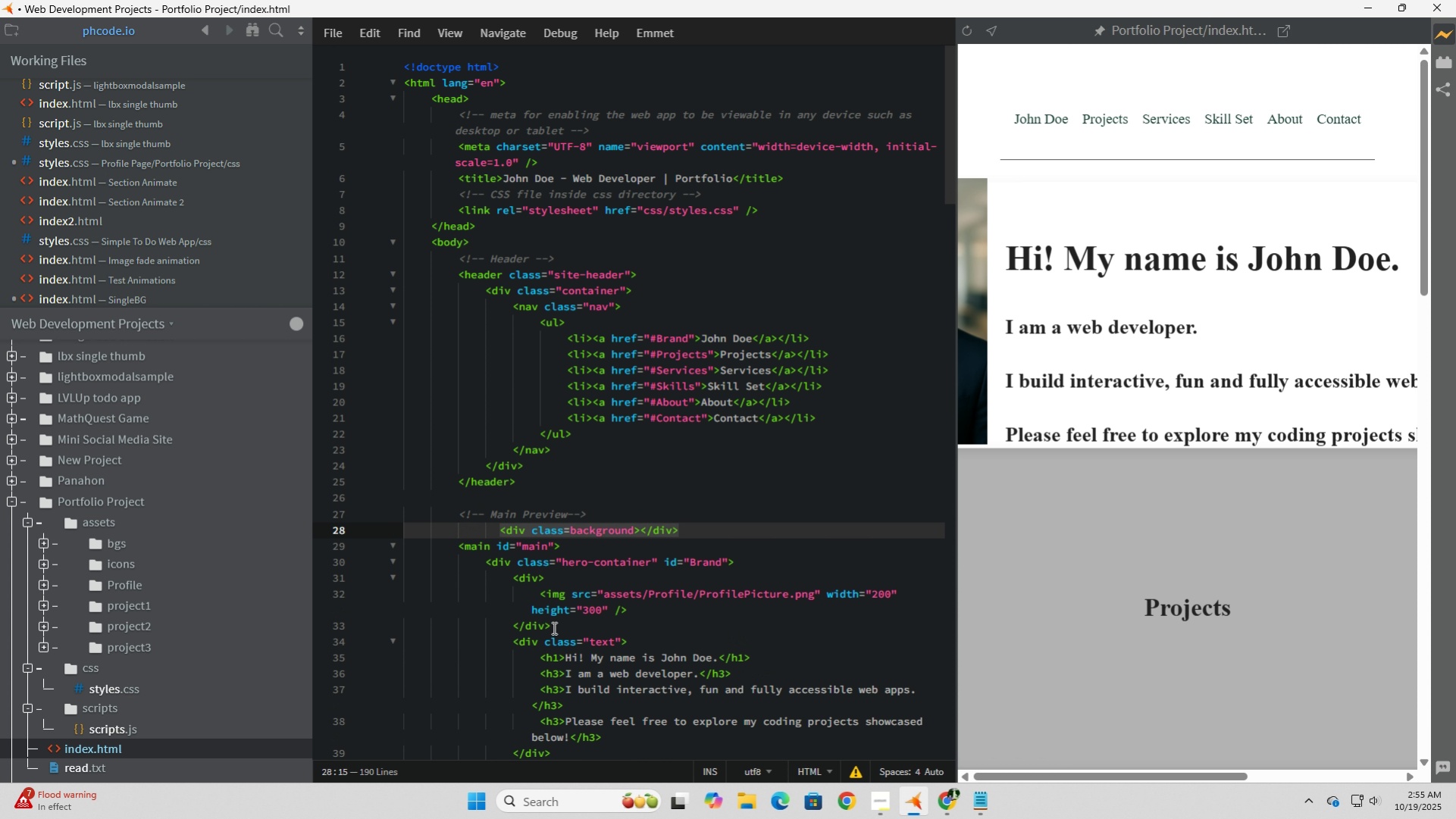 
key(Backspace)
 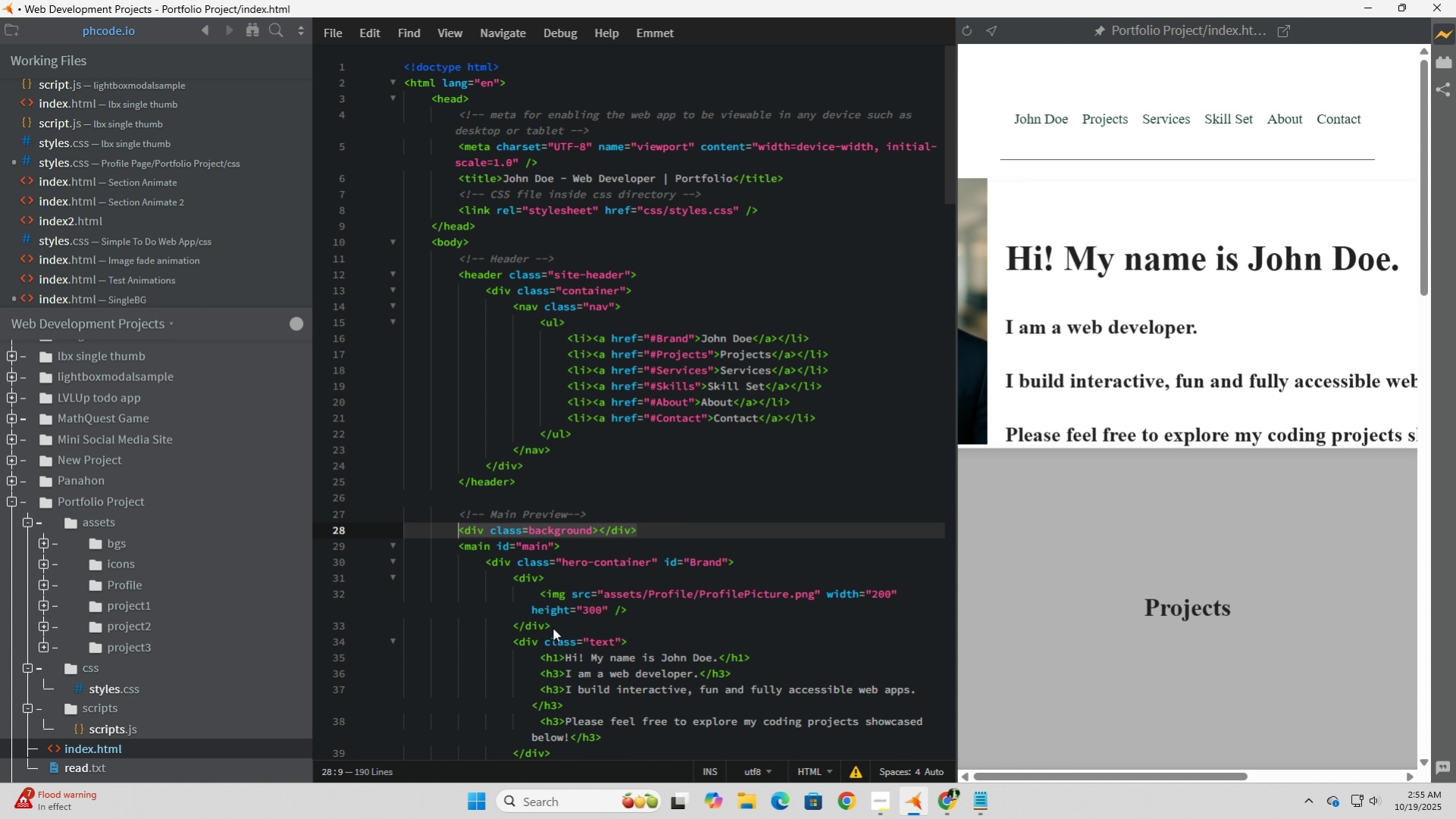 
key(Backspace)
 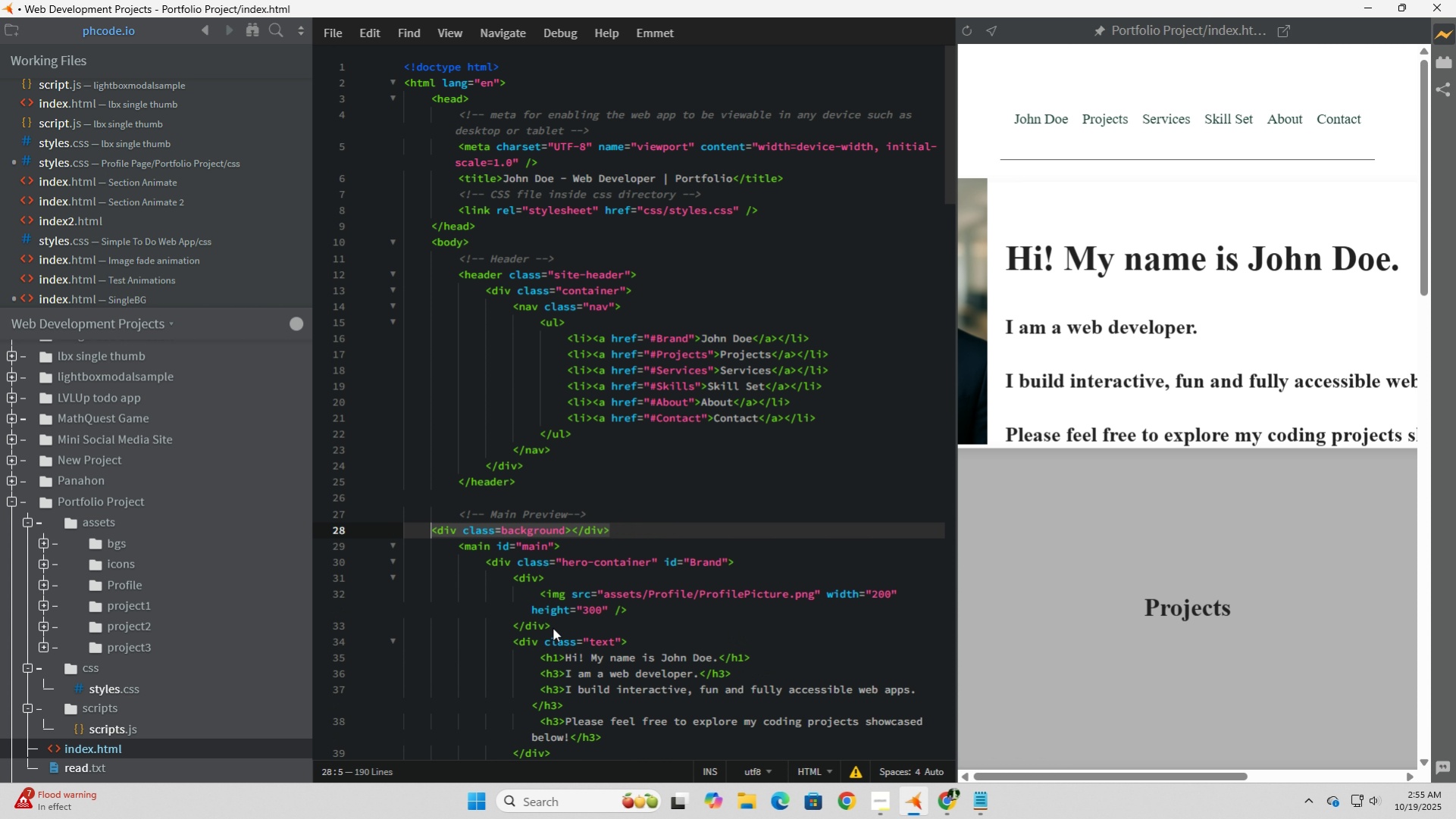 
key(Backspace)
 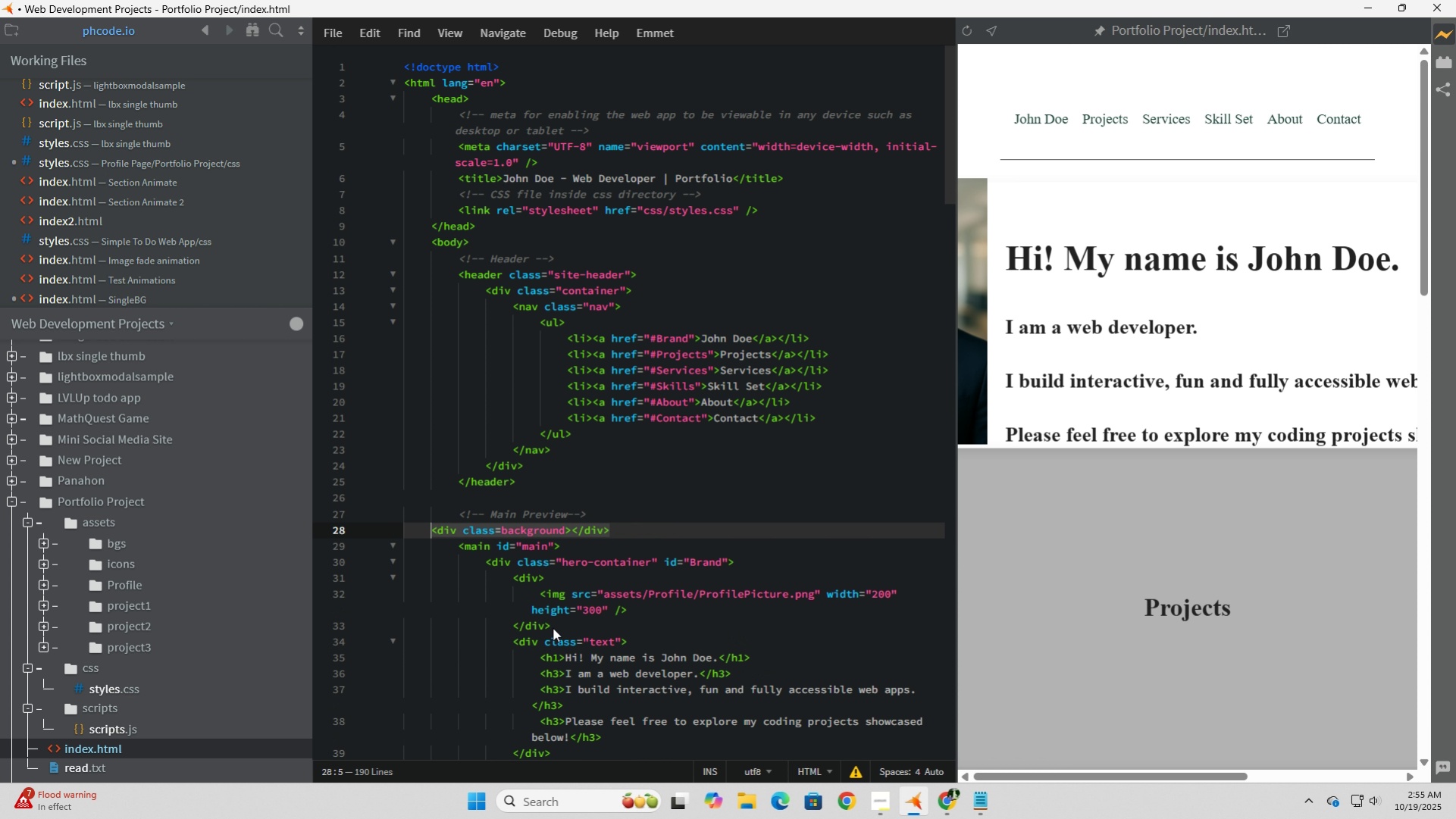 
key(Tab)
 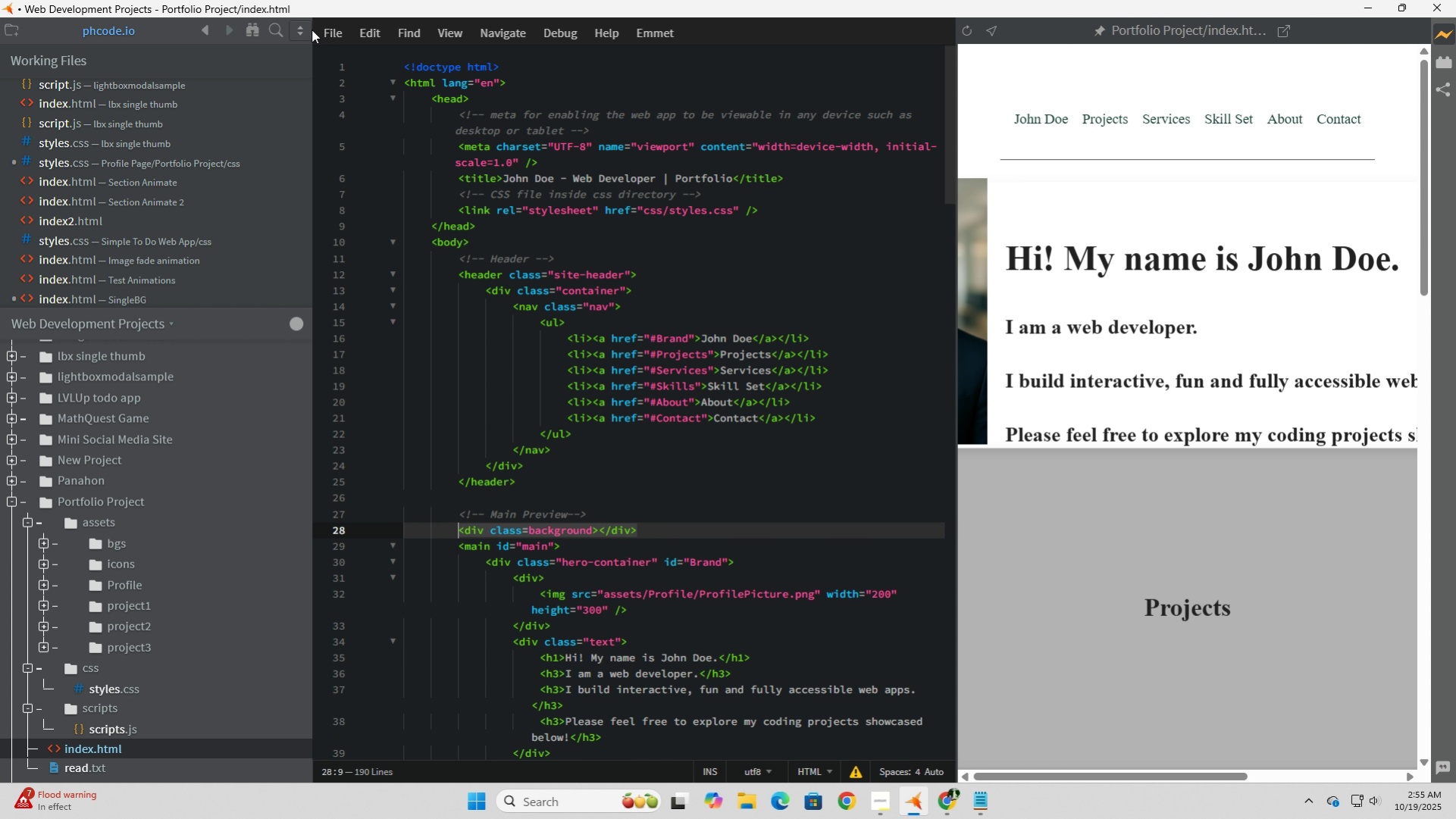 
left_click([330, 33])
 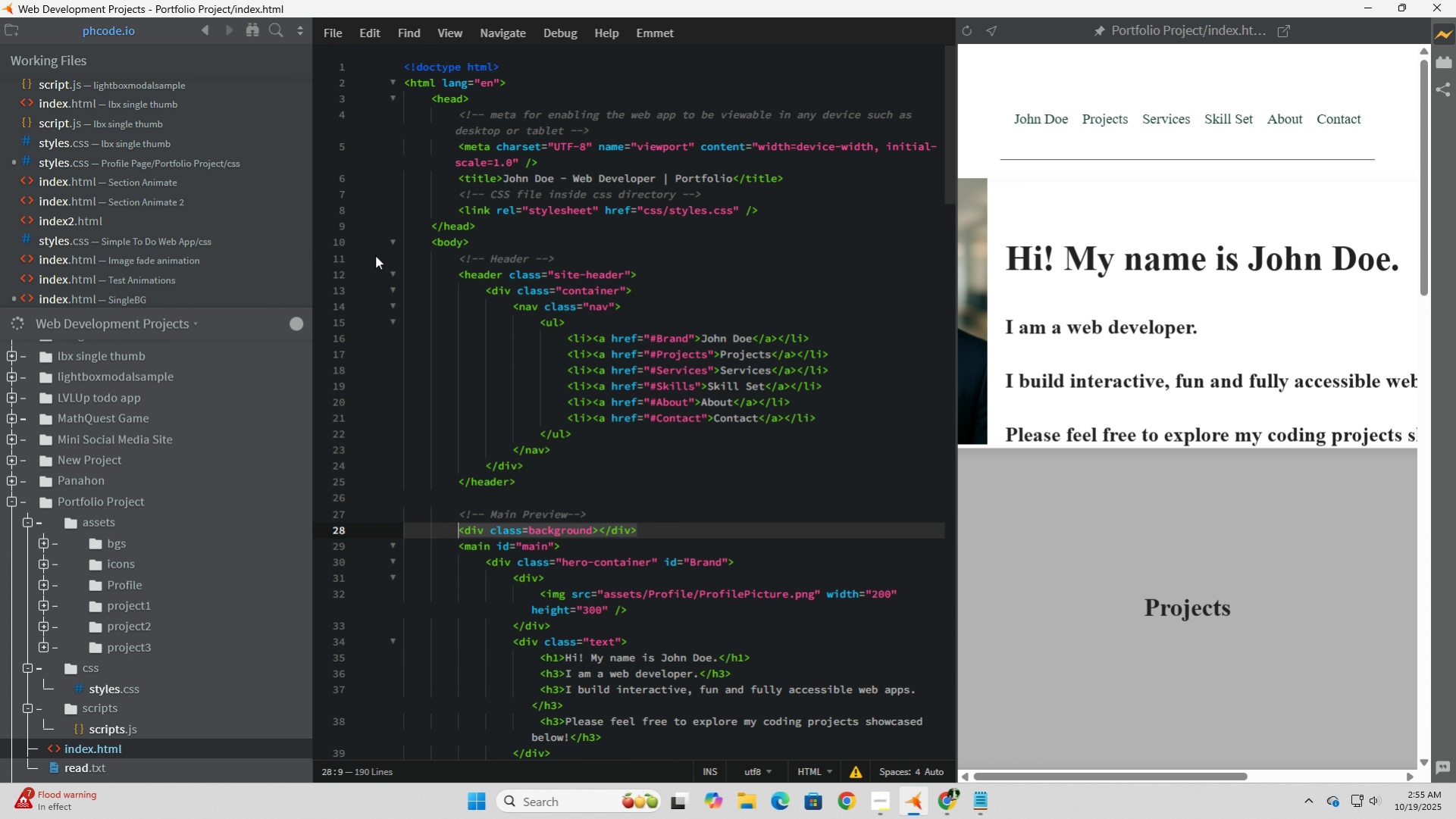 
left_click([371, 255])
 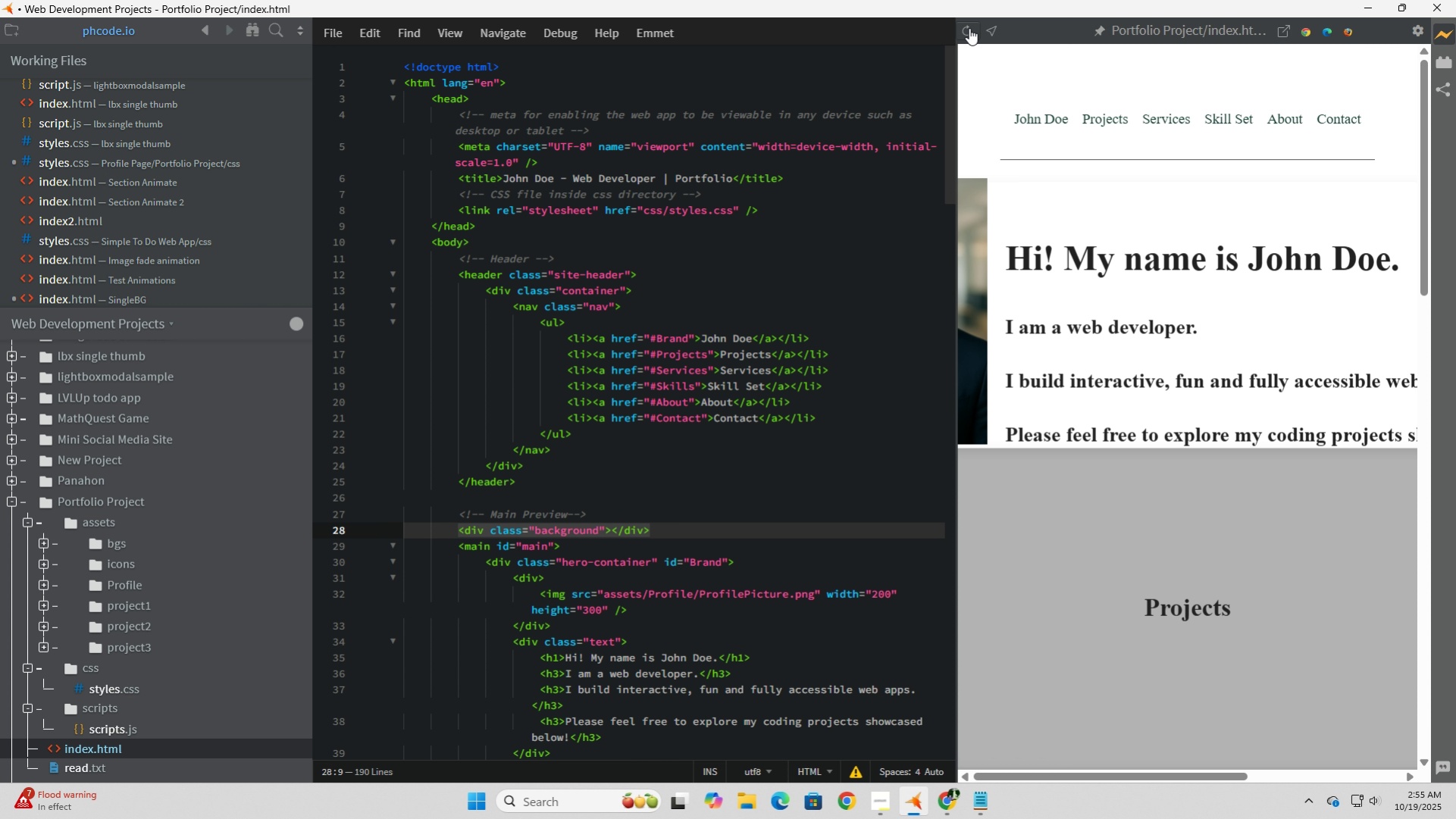 
left_click([969, 28])
 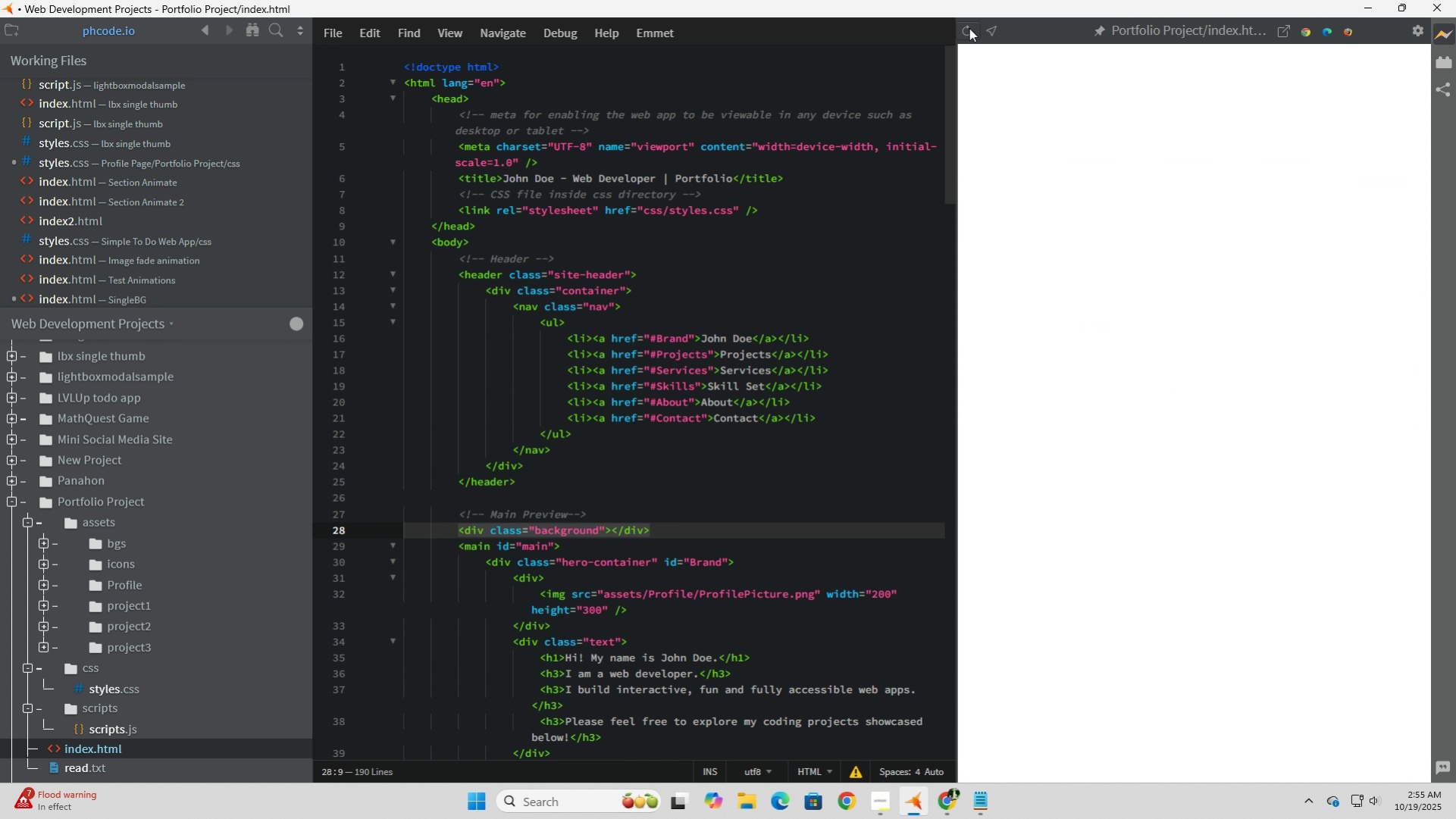 
triple_click([969, 28])
 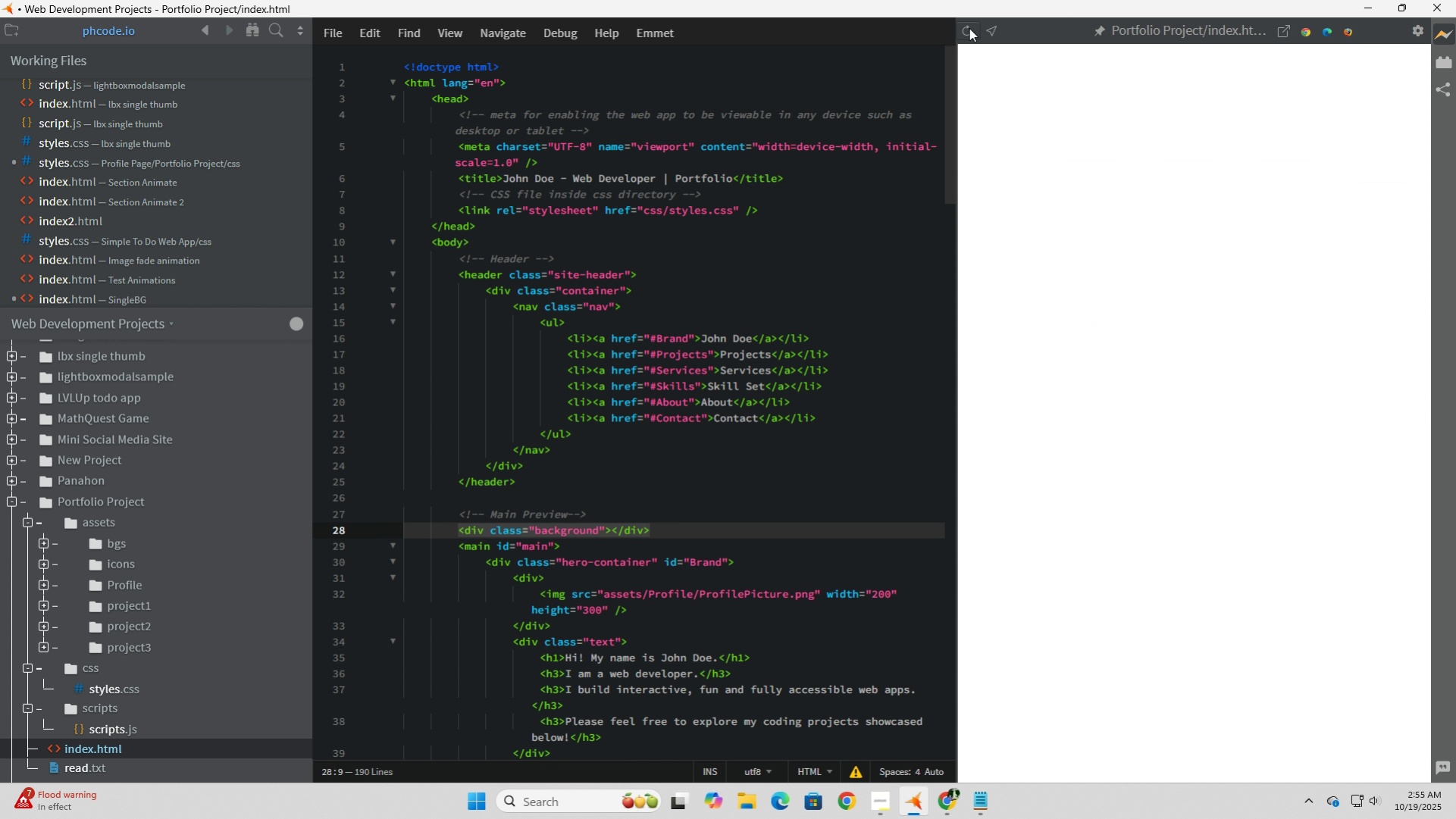 
triple_click([969, 28])
 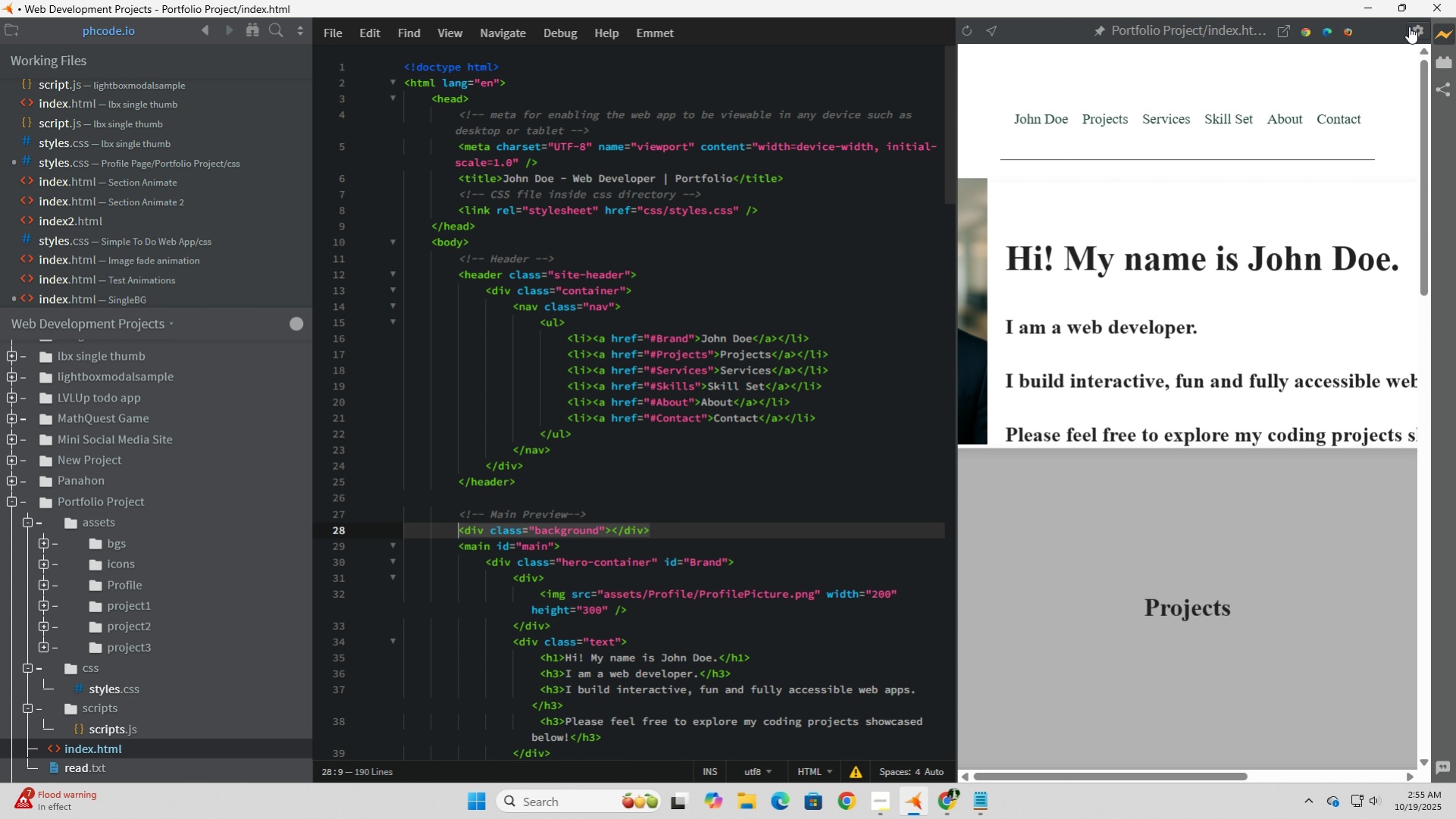 
left_click([1305, 36])
 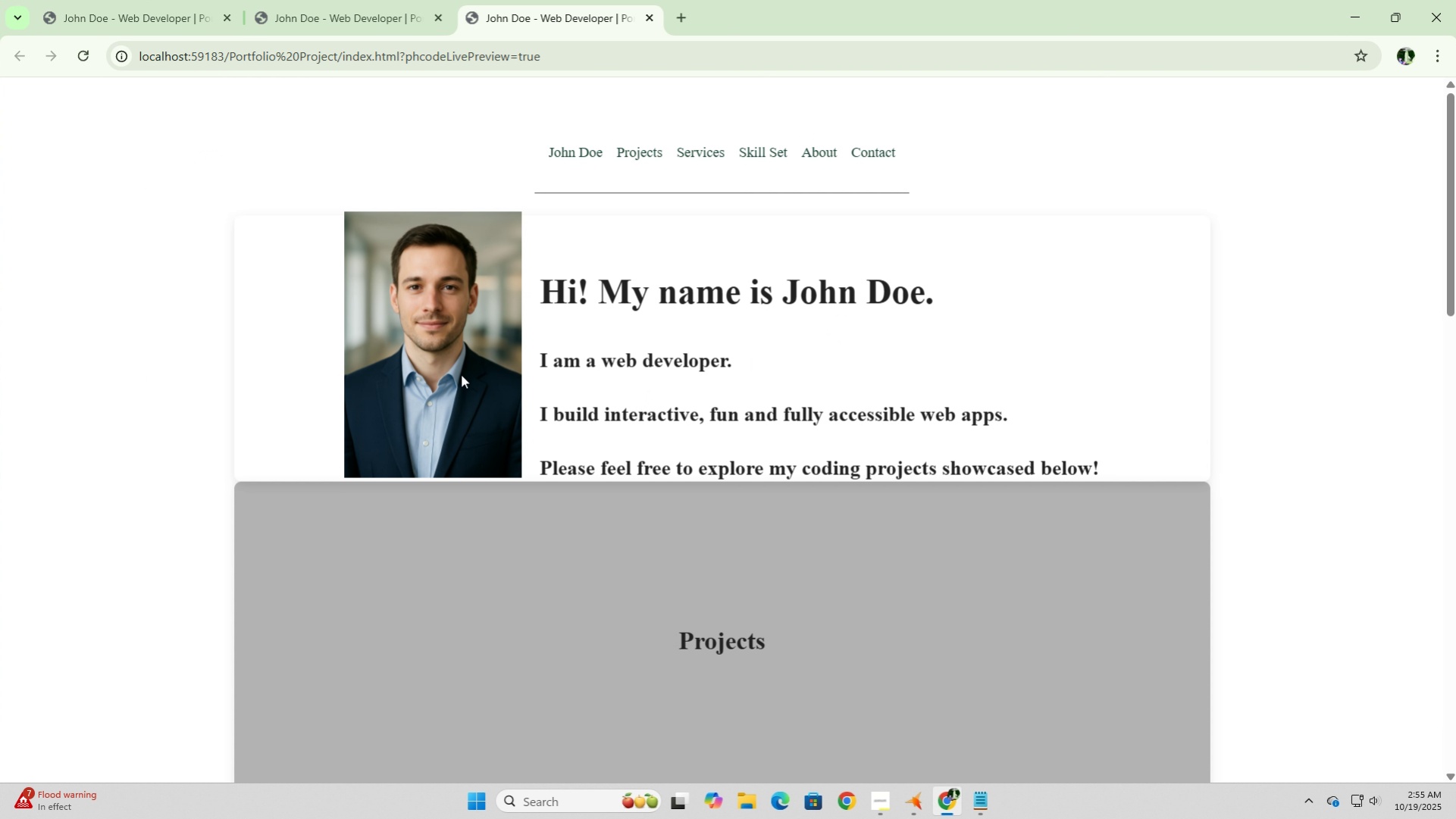 
scroll: coordinate [460, 374], scroll_direction: down, amount: 7.0
 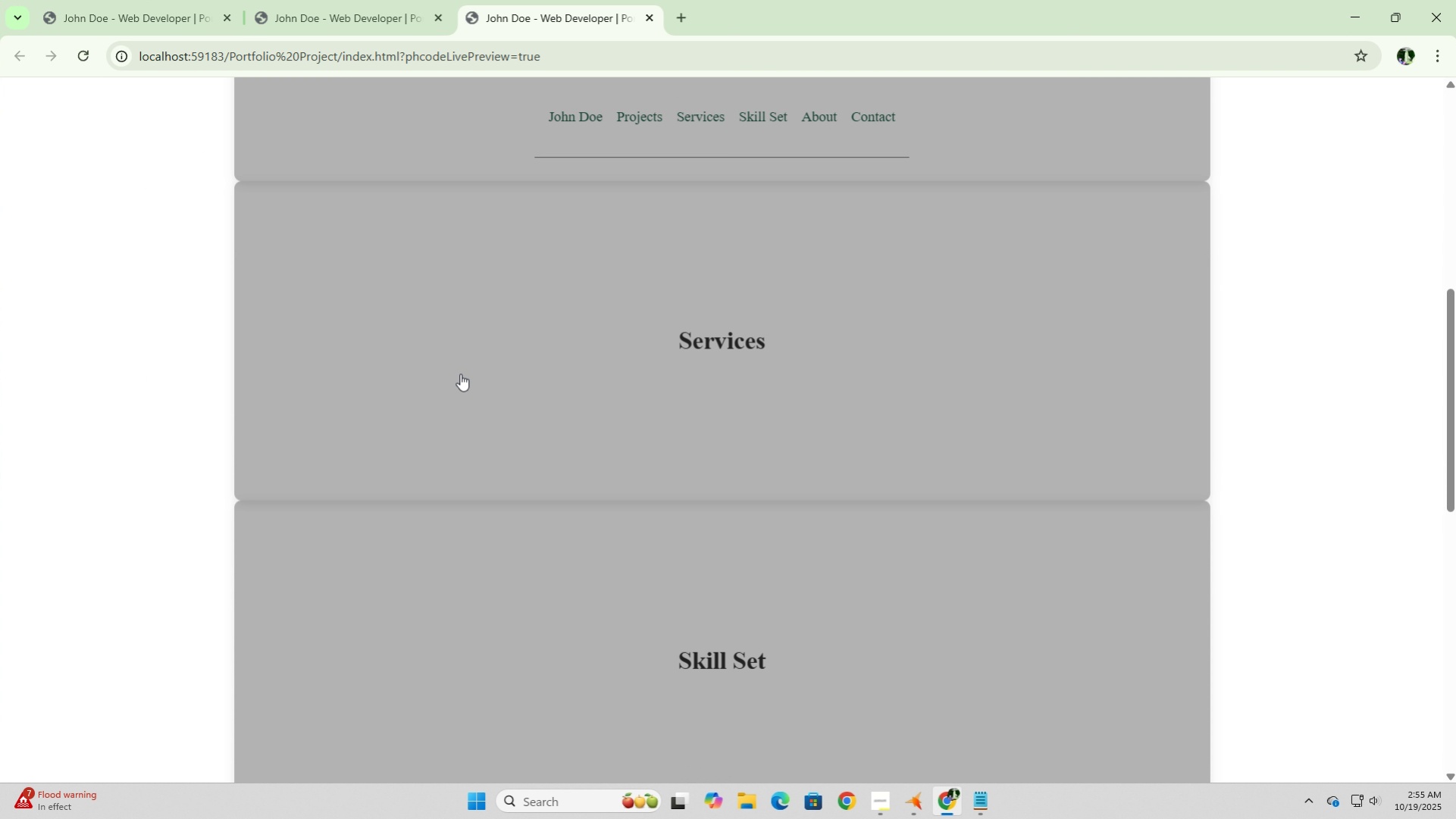 
scroll: coordinate [460, 374], scroll_direction: up, amount: 8.0
 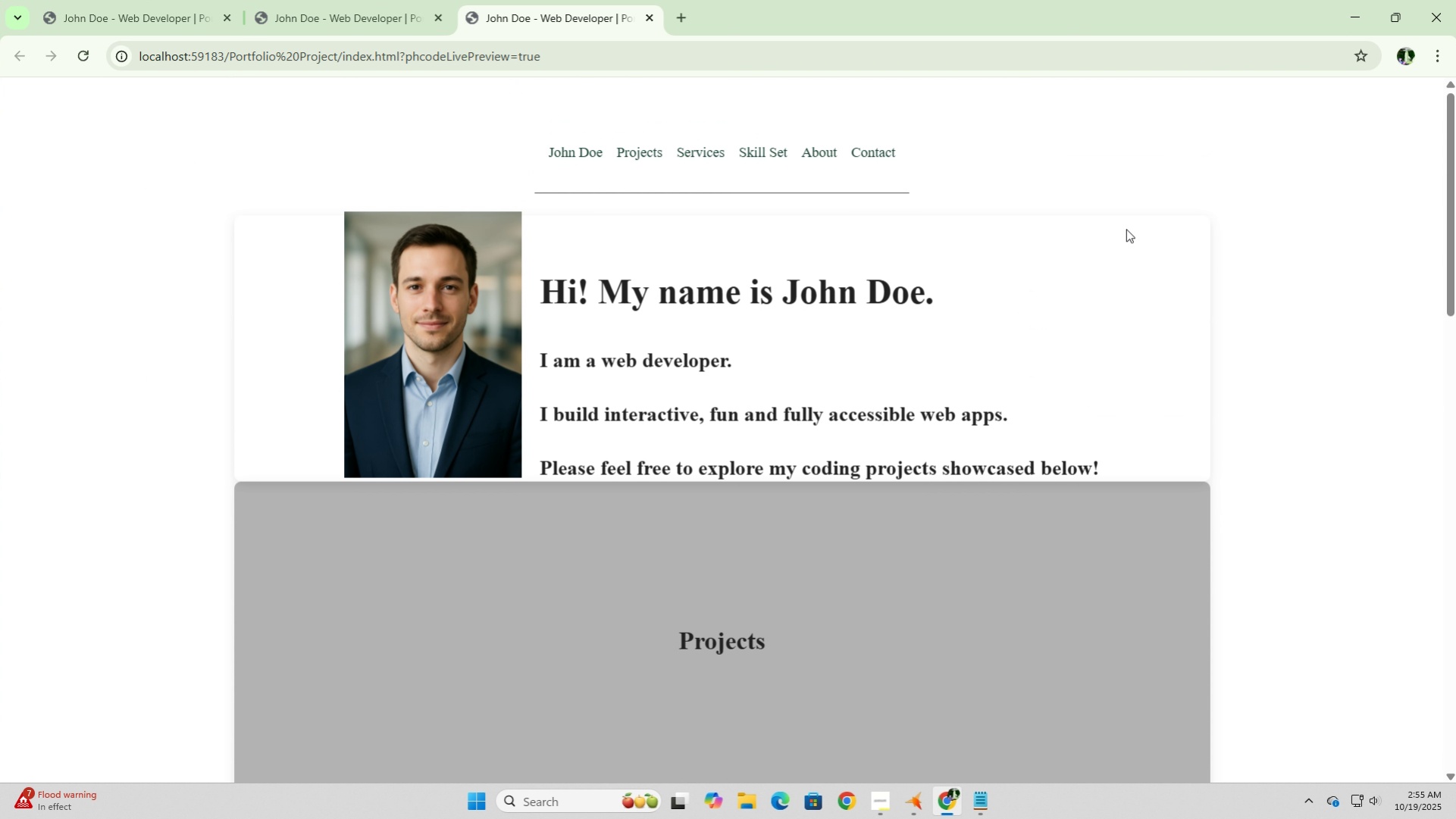 
left_click([1163, 222])
 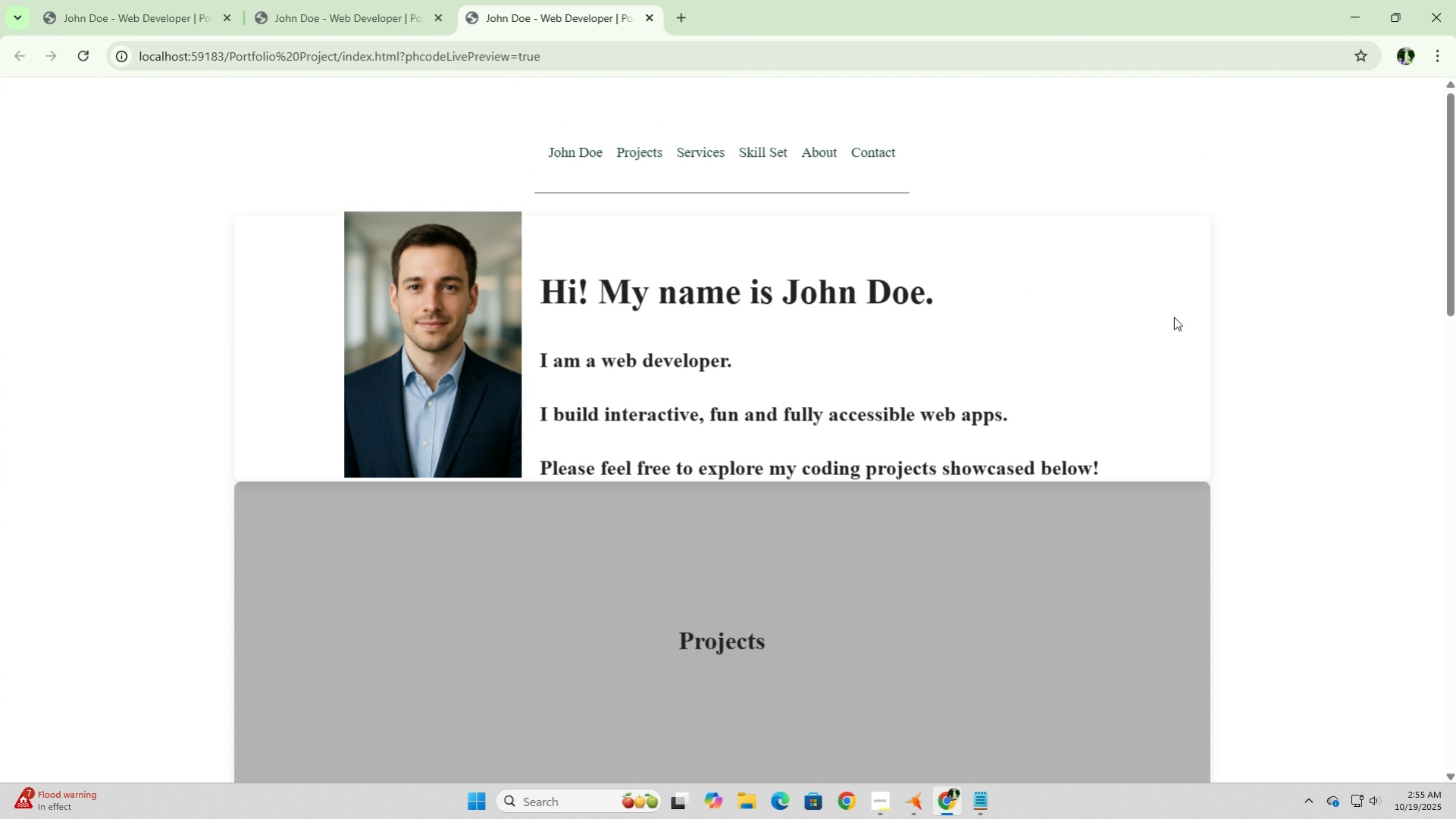 
left_click([1169, 304])
 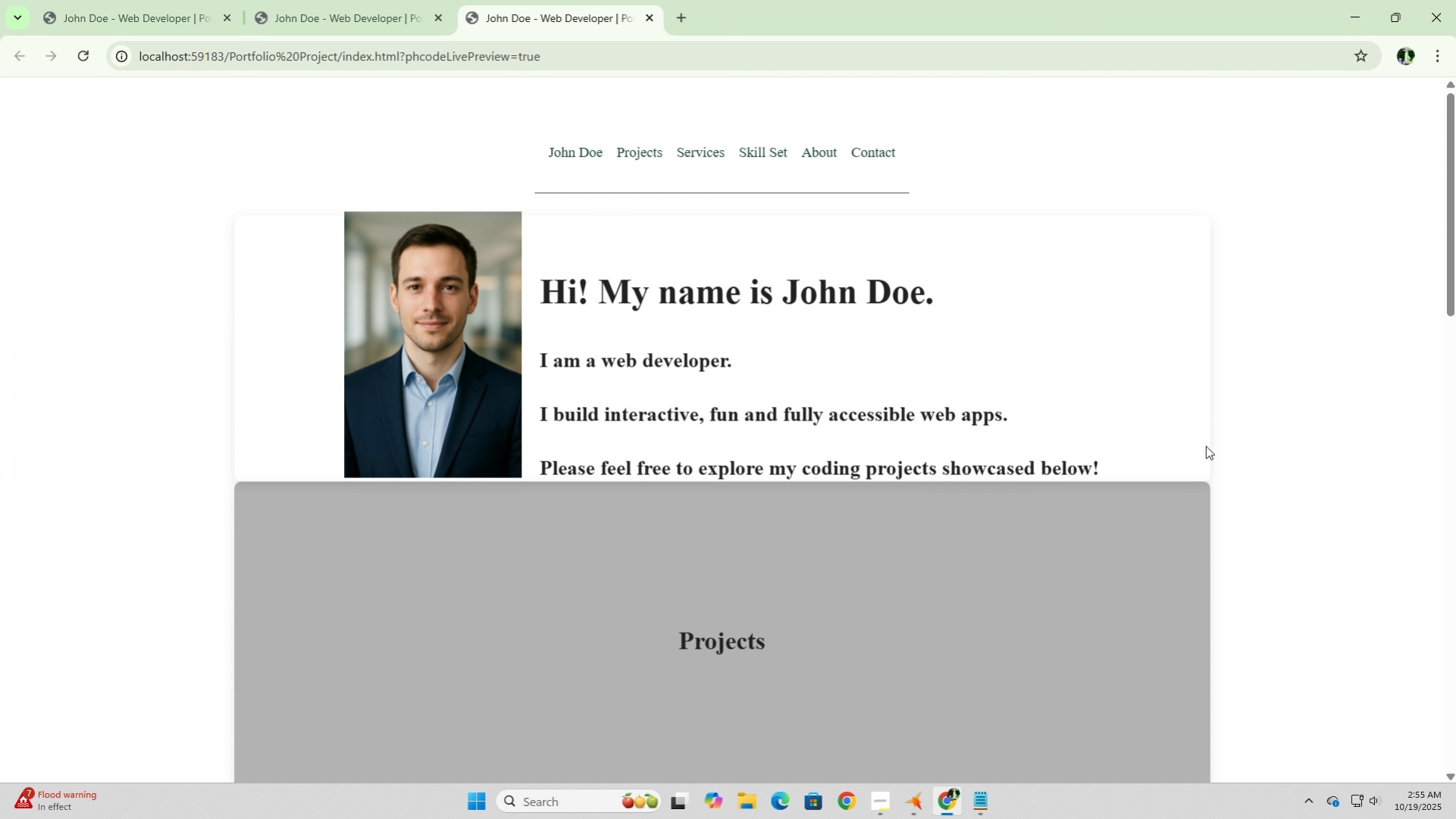 
left_click([1203, 407])
 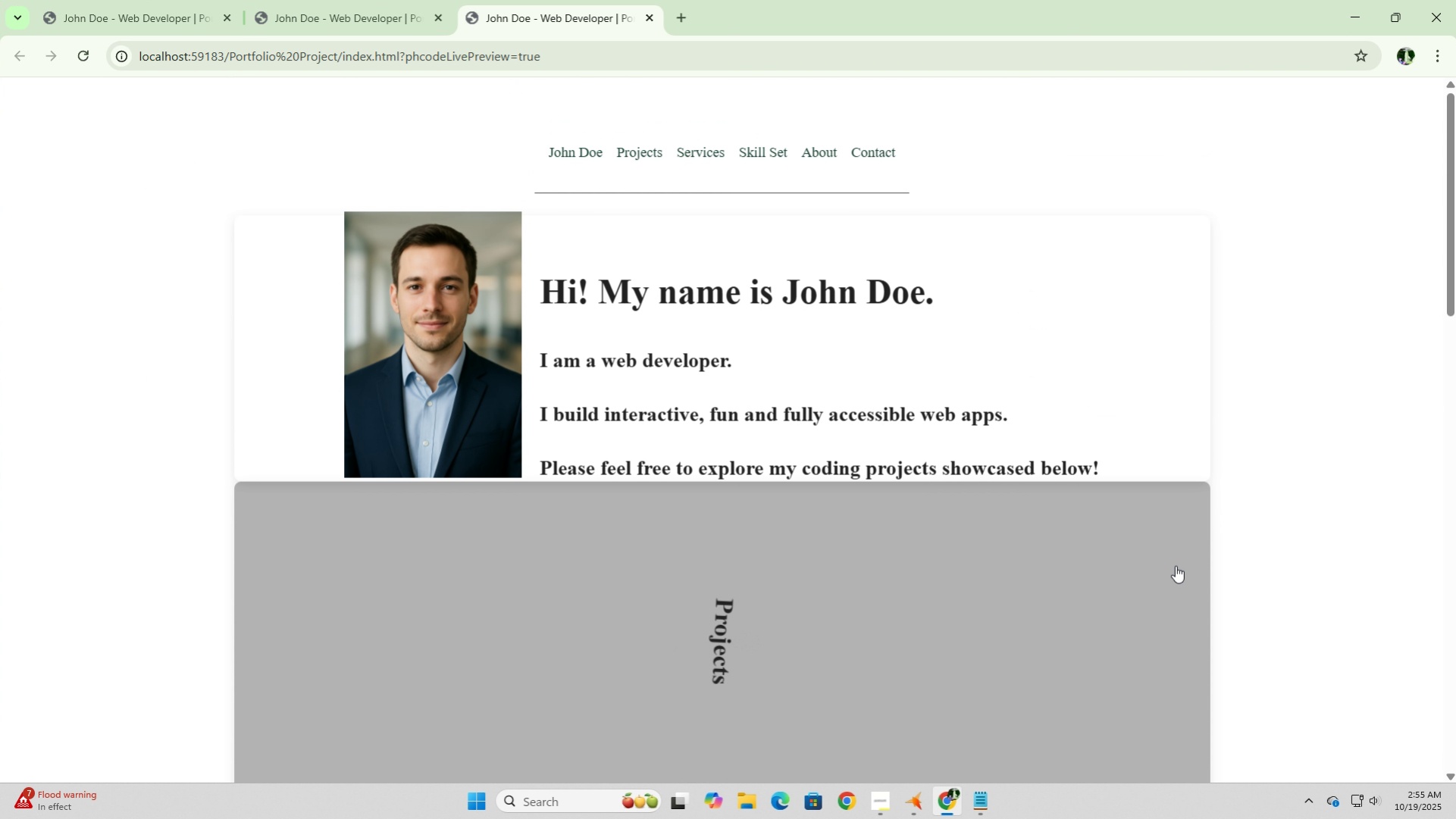 
left_click([1175, 565])
 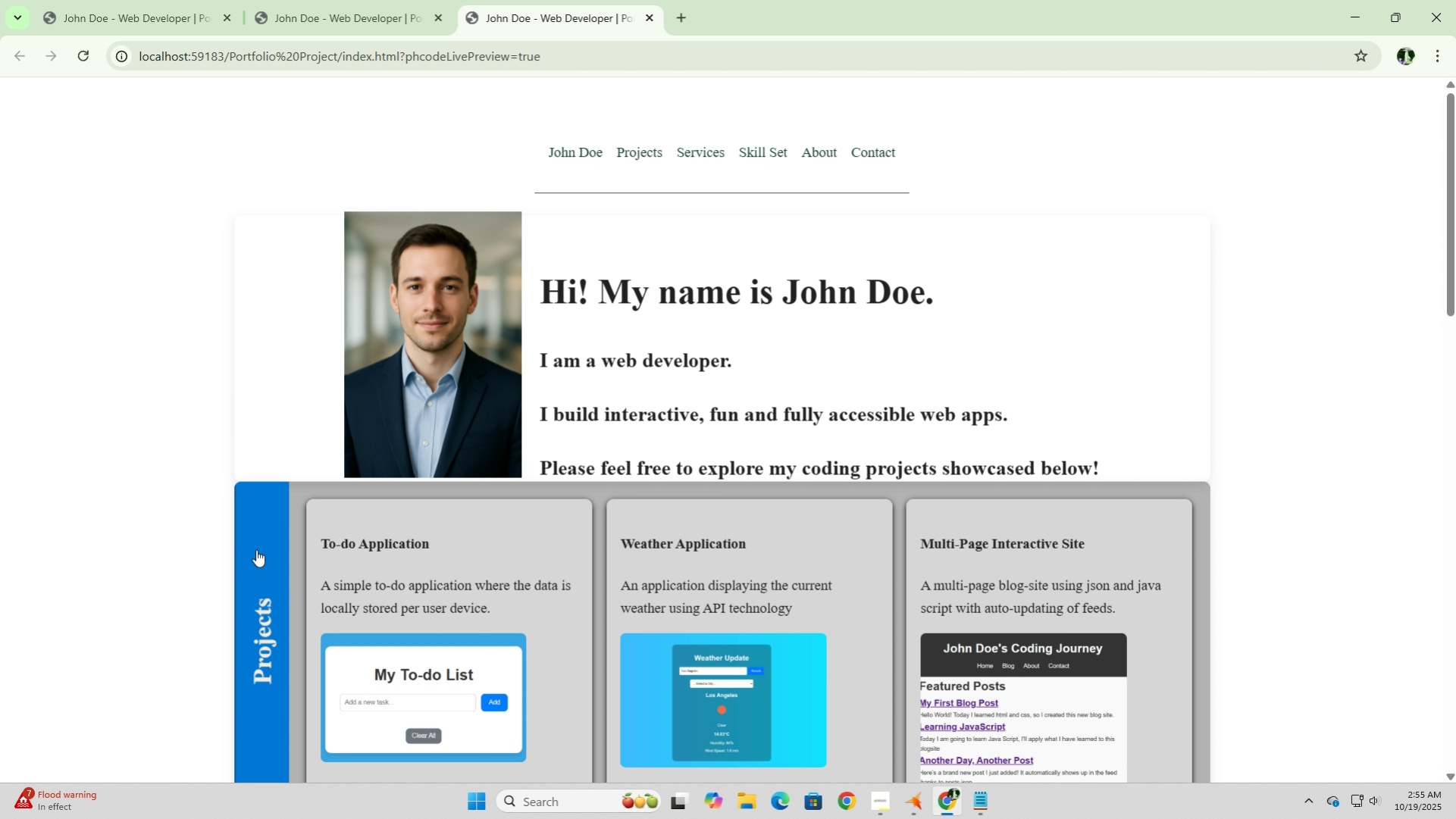 
left_click([257, 549])
 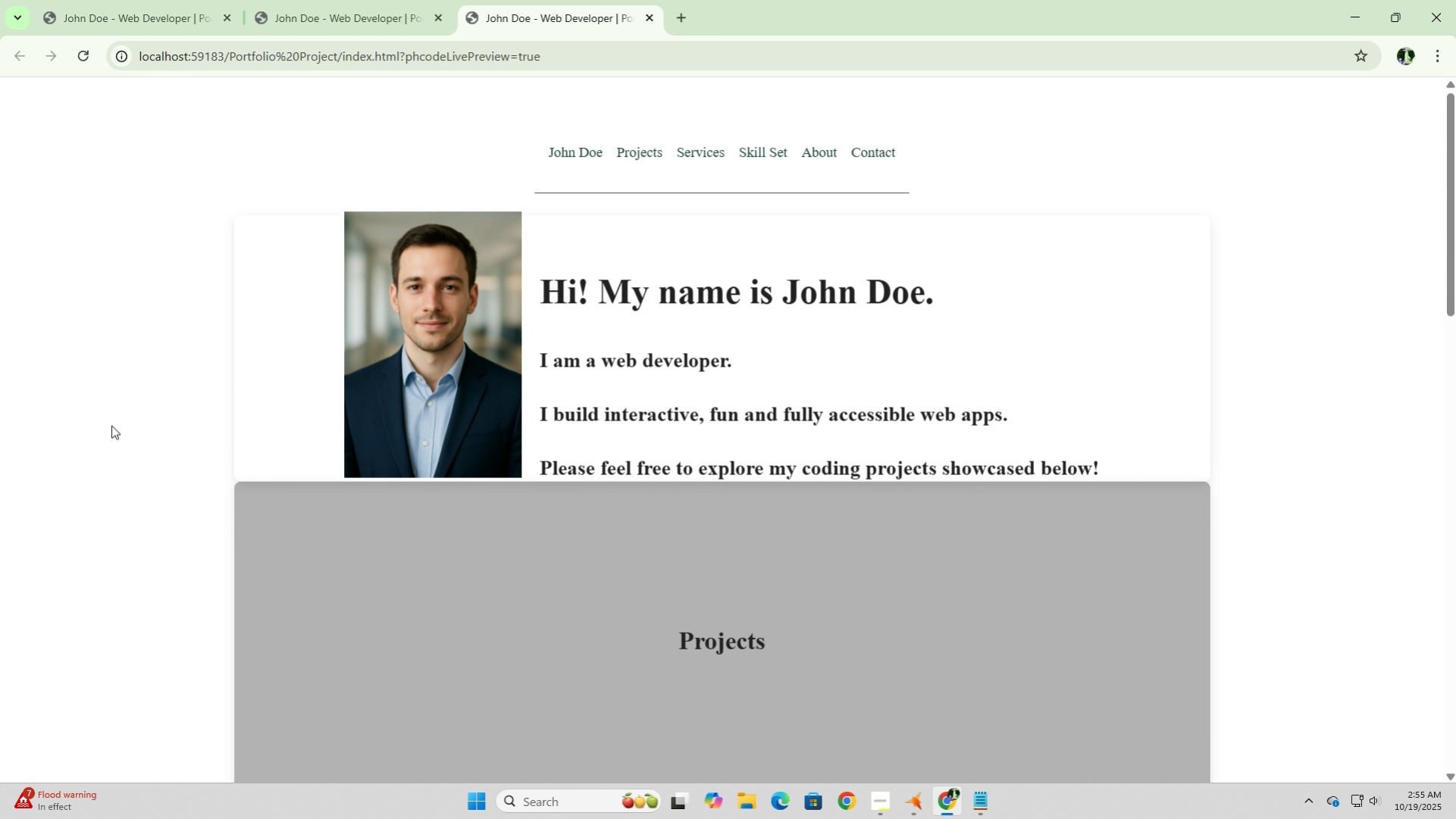 
wait(6.54)
 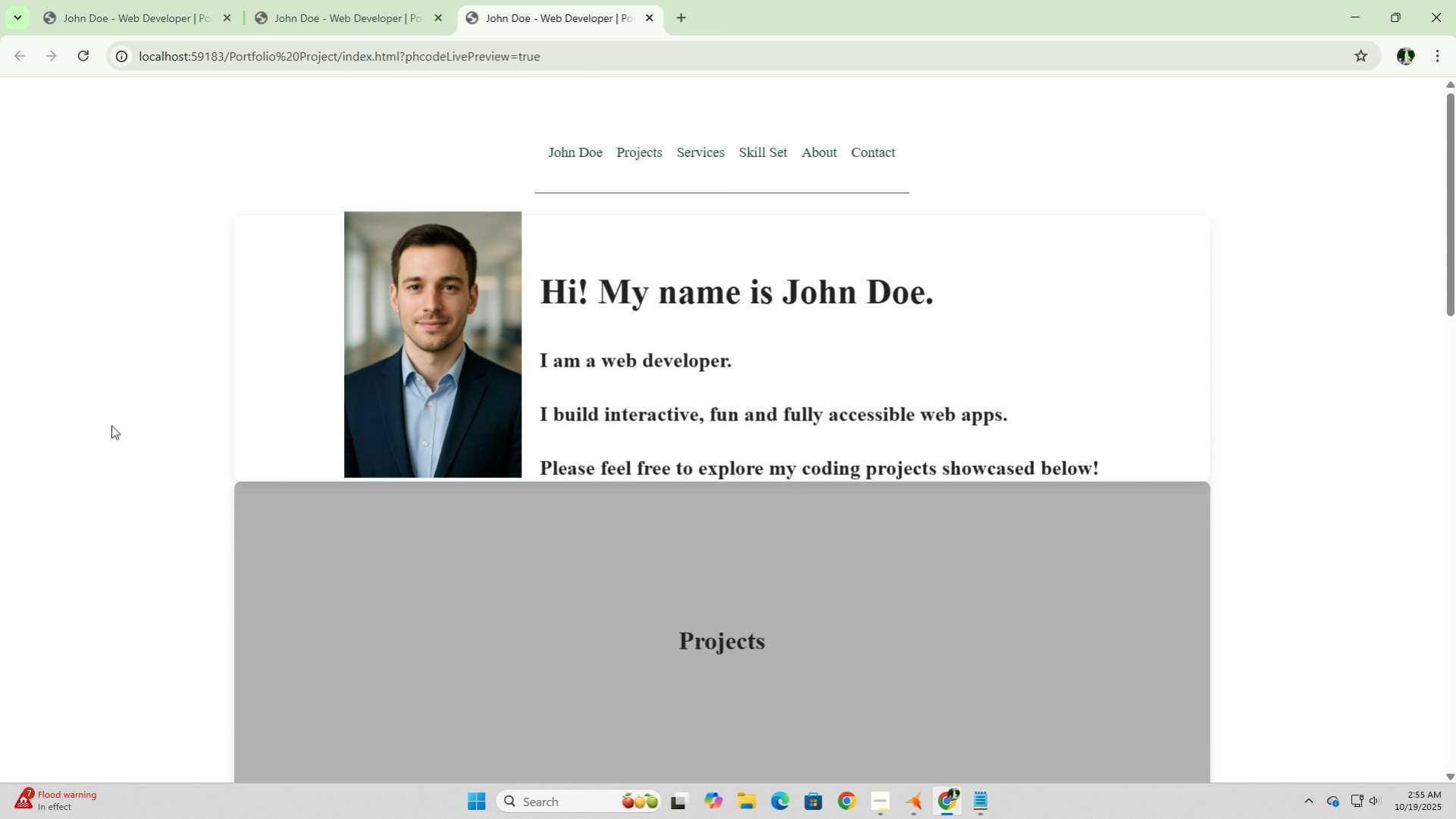 
left_click([314, 9])
 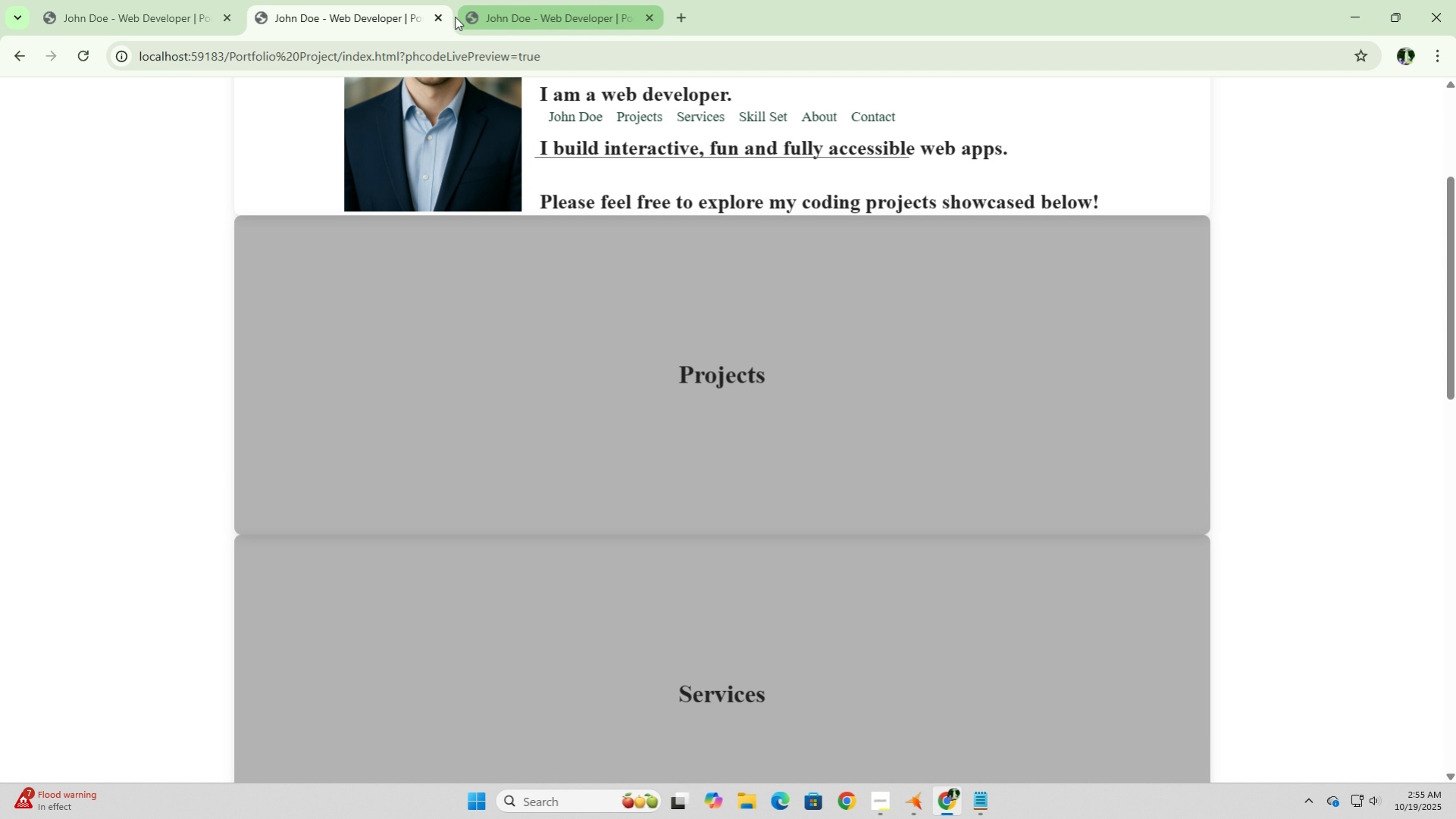 
left_click([437, 18])
 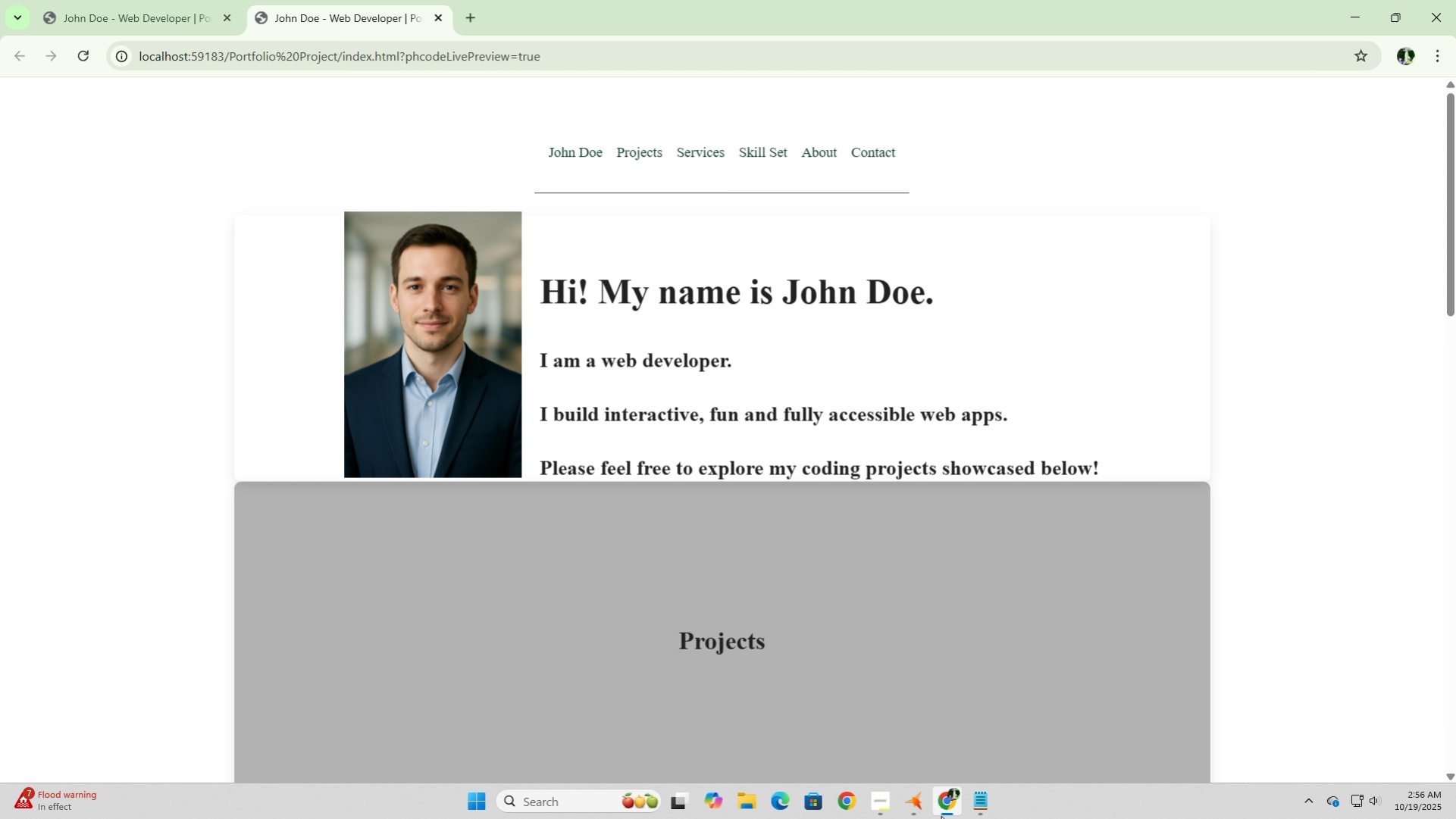 
left_click([921, 801])
 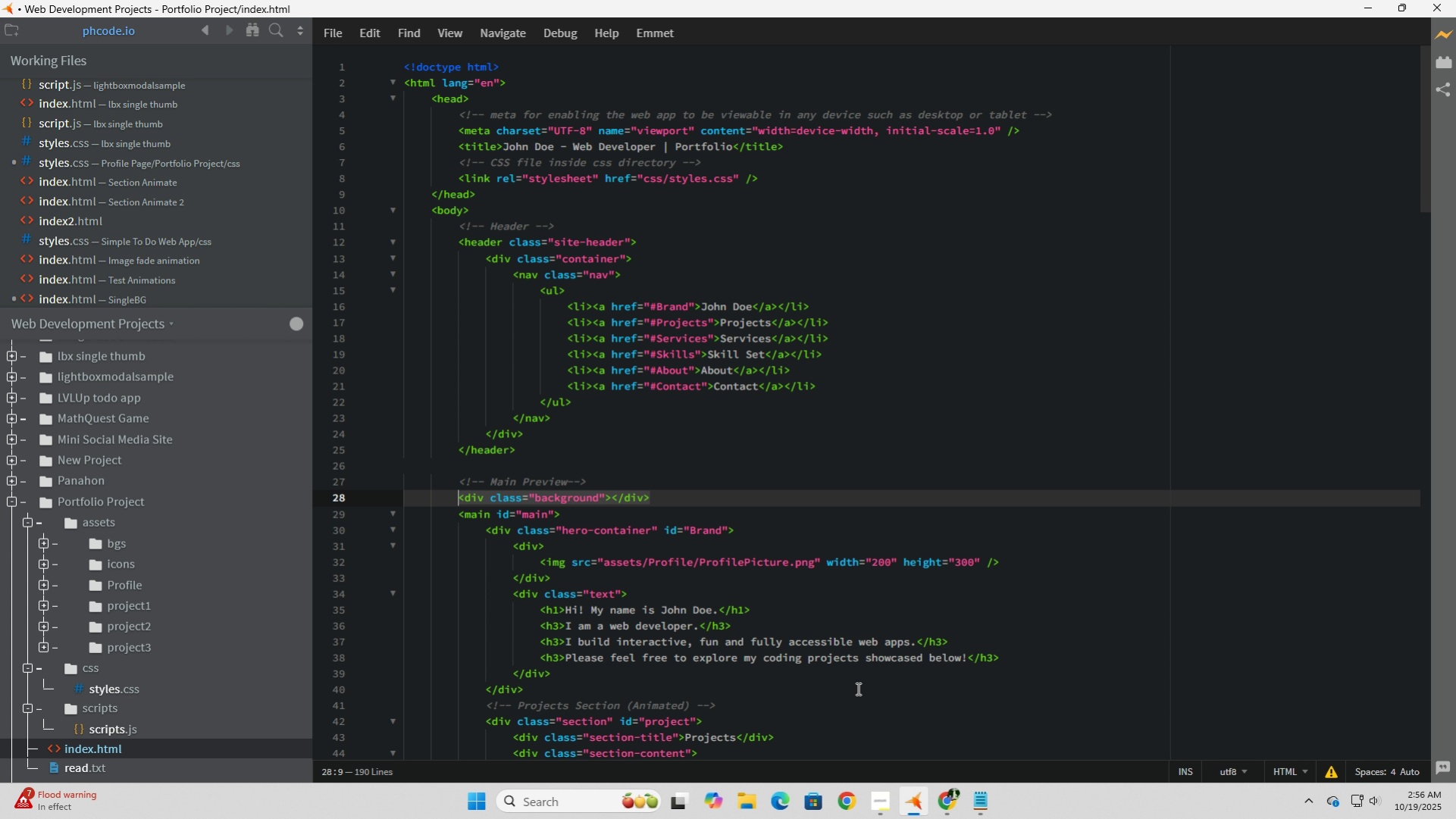 
left_click([876, 808])